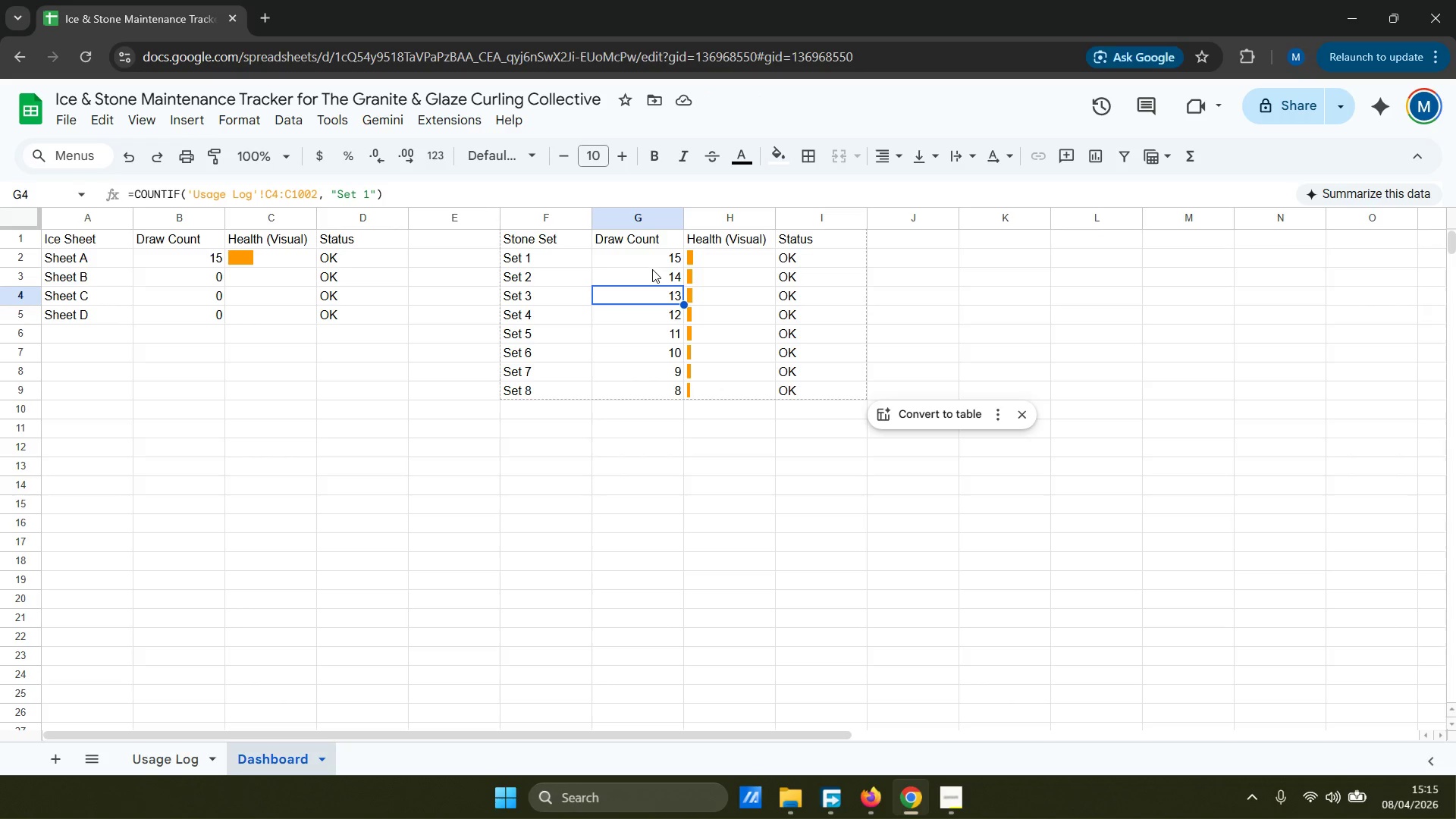 
key(Control+Z)
 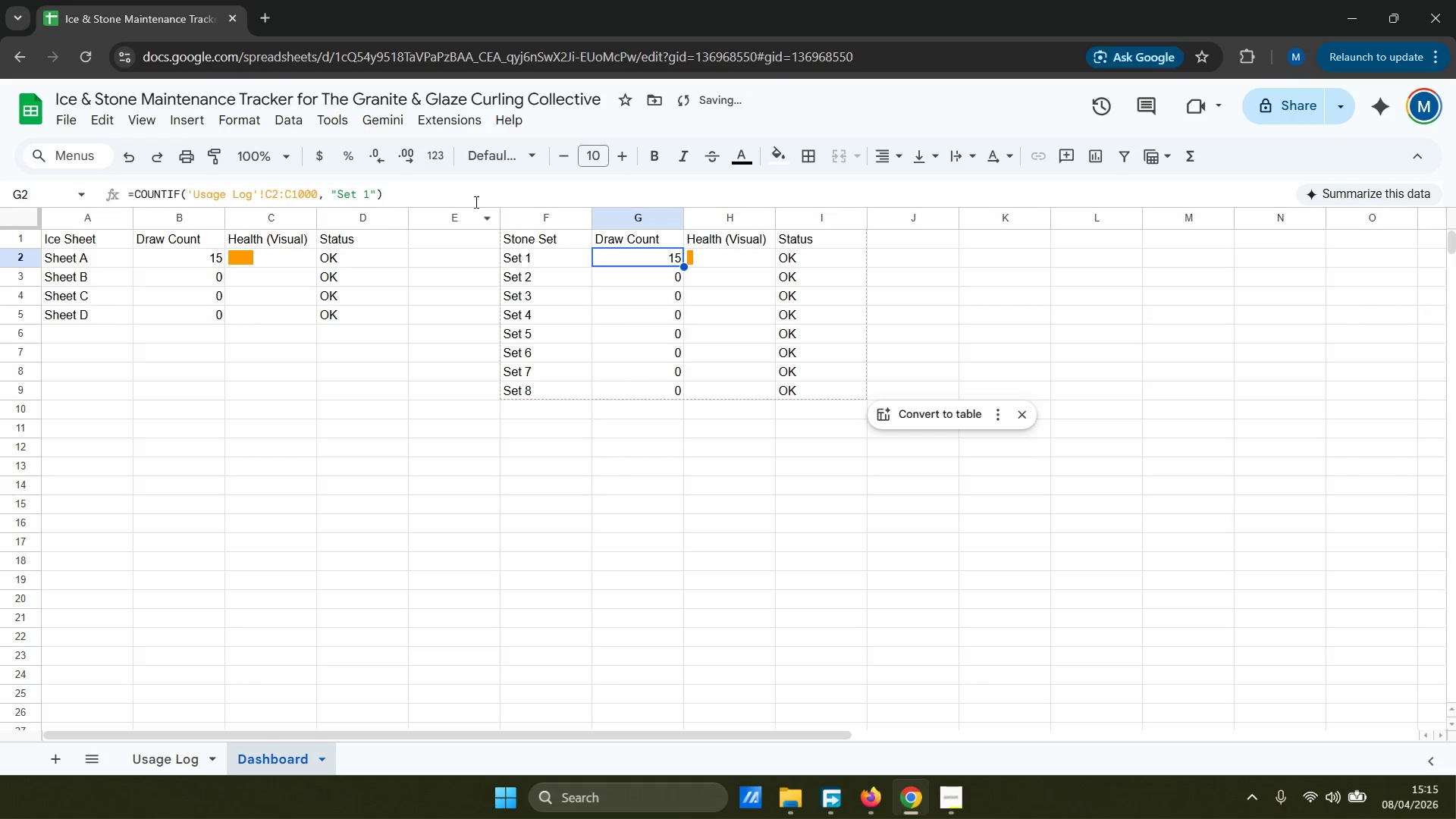 
double_click([475, 192])
 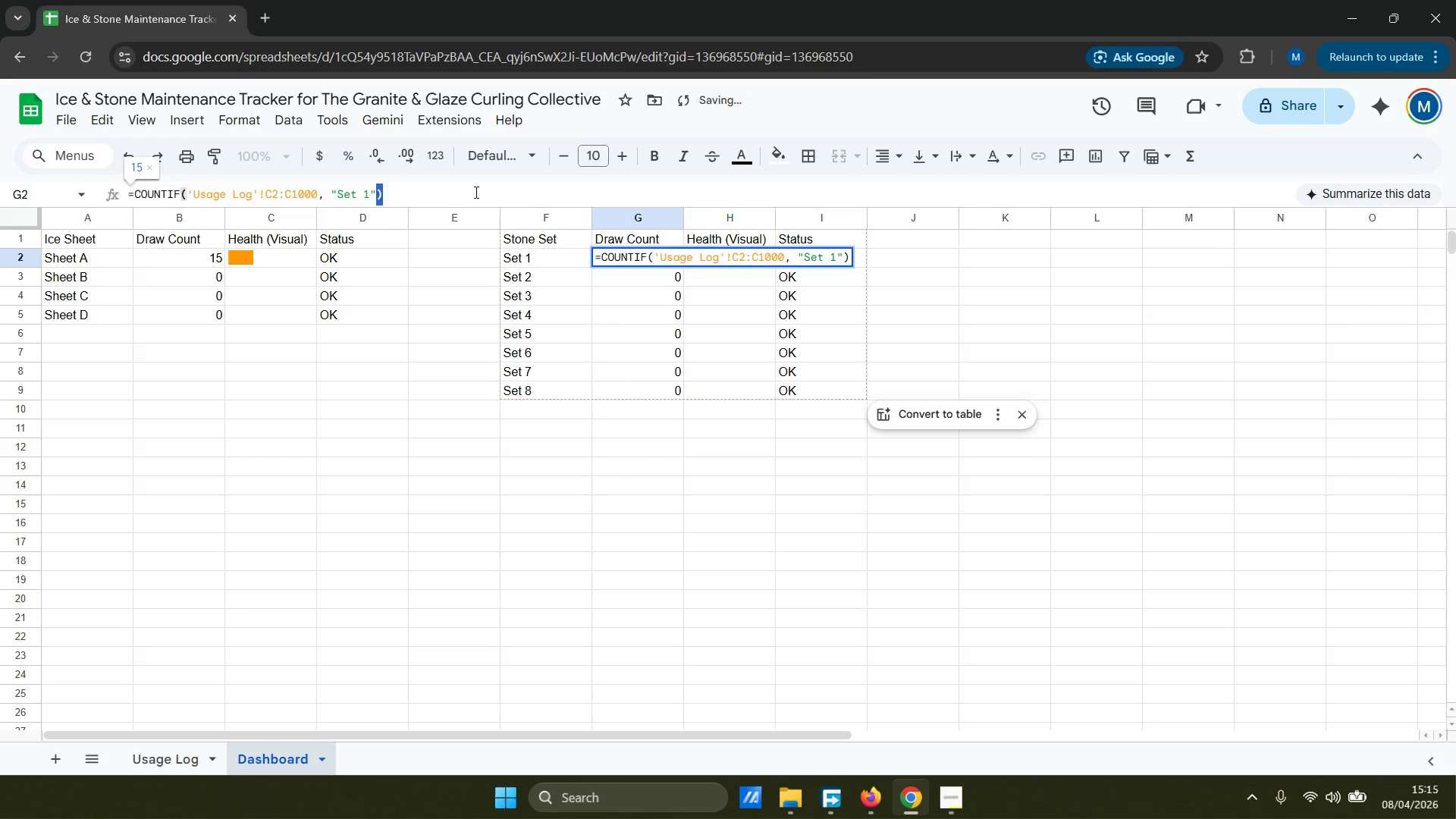 
triple_click([475, 192])
 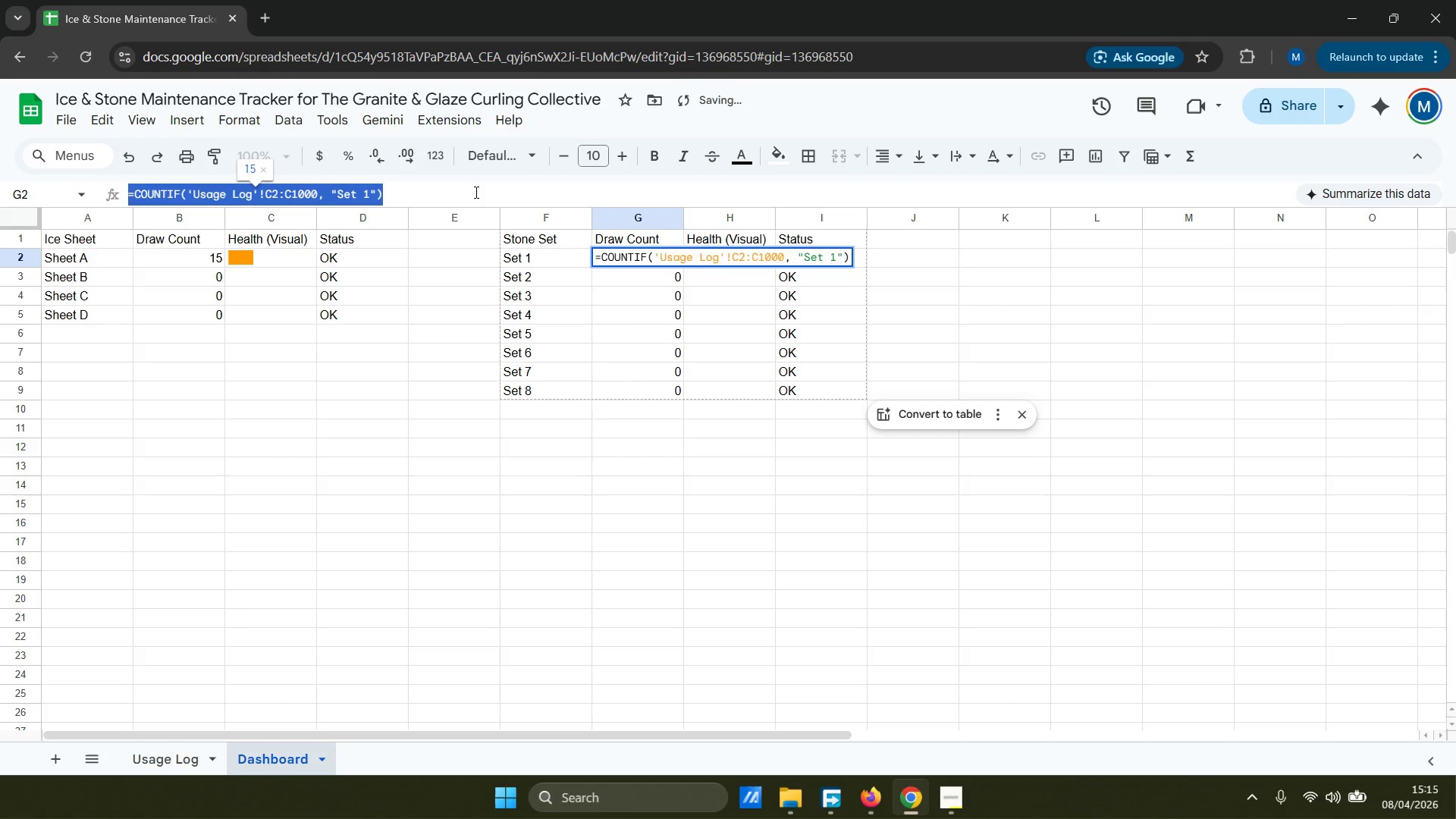 
key(Control+ControlLeft)
 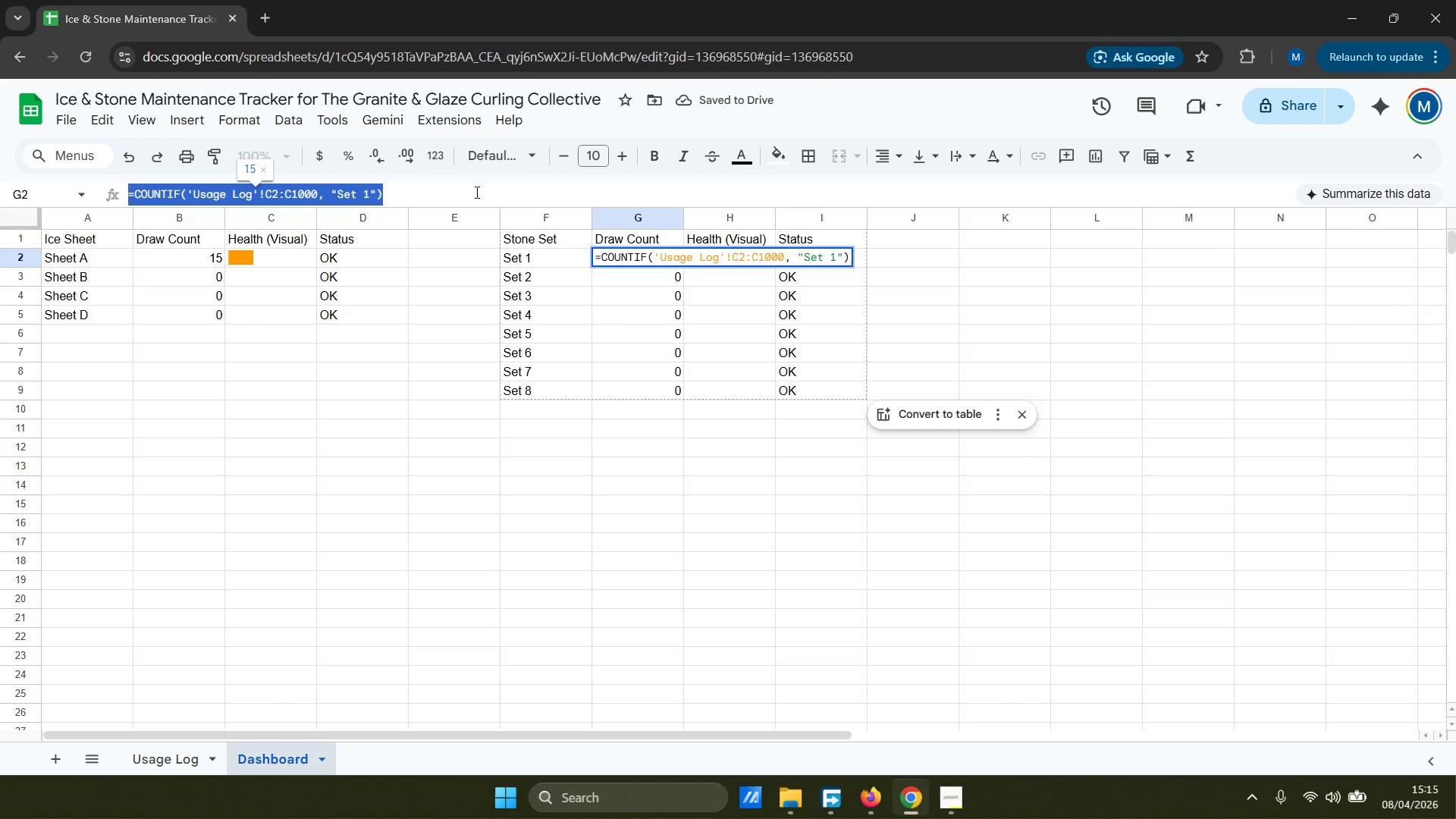 
key(Control+C)
 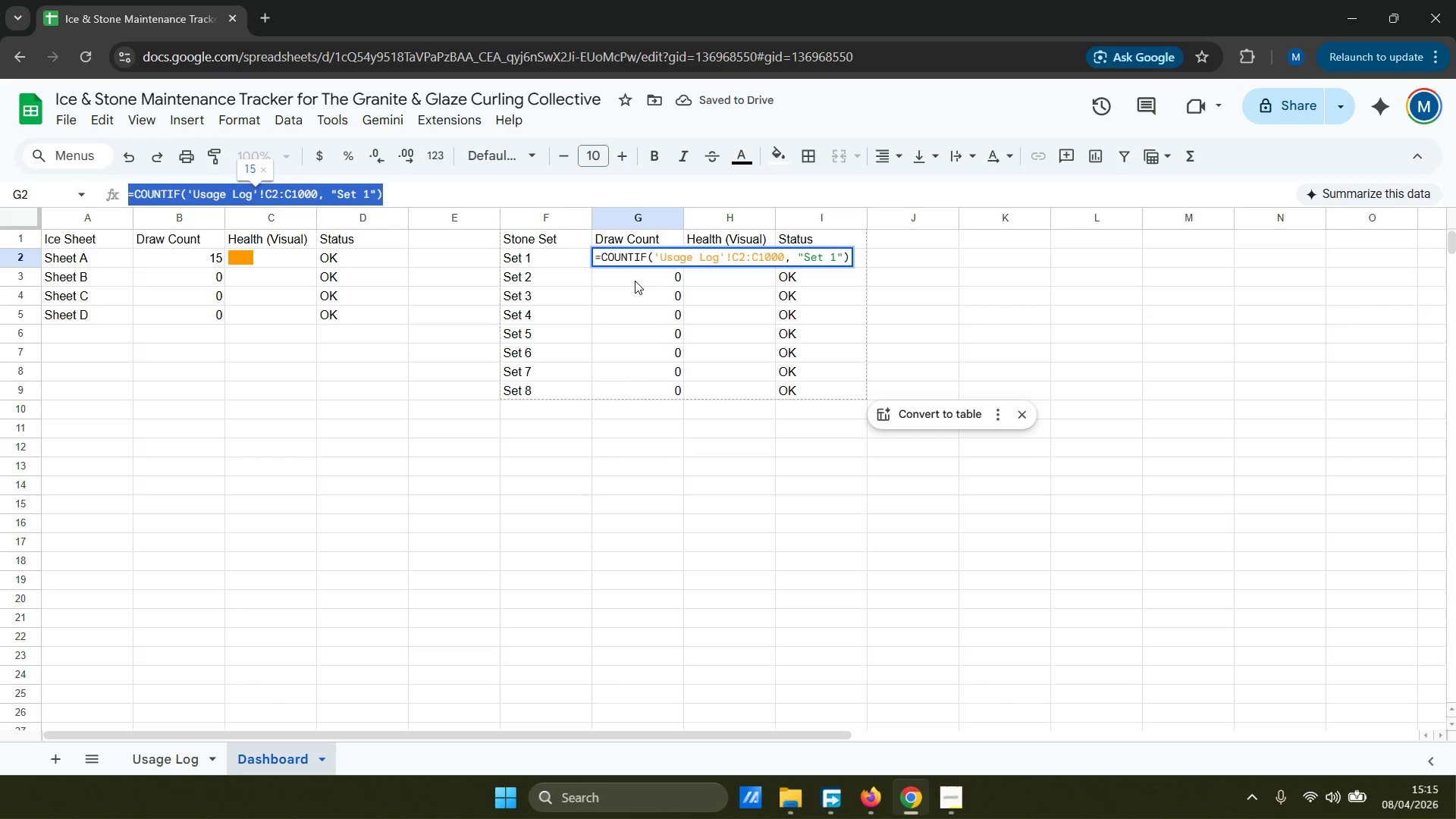 
left_click([635, 281])
 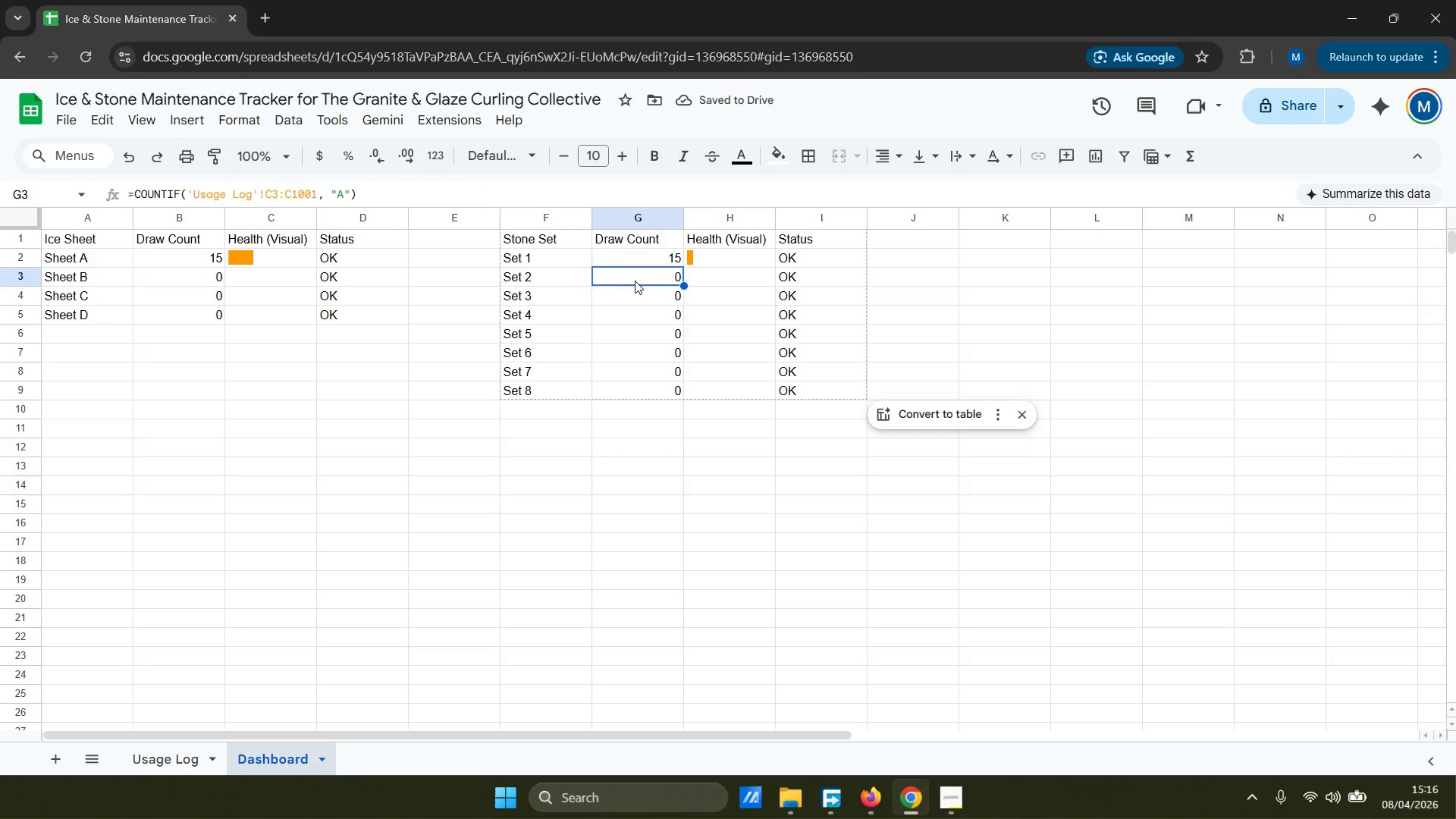 
left_click([635, 263])
 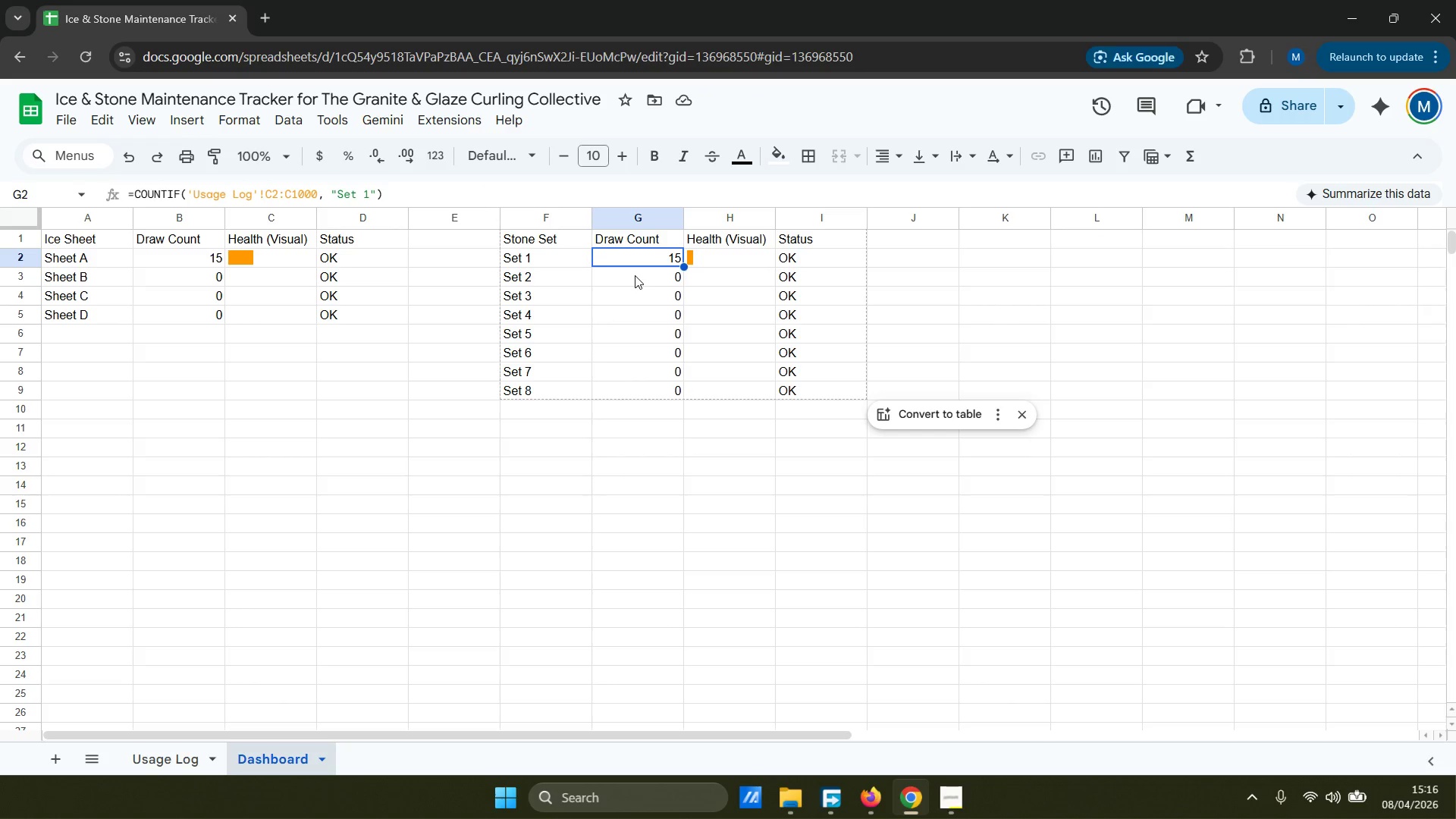 
left_click([635, 285])
 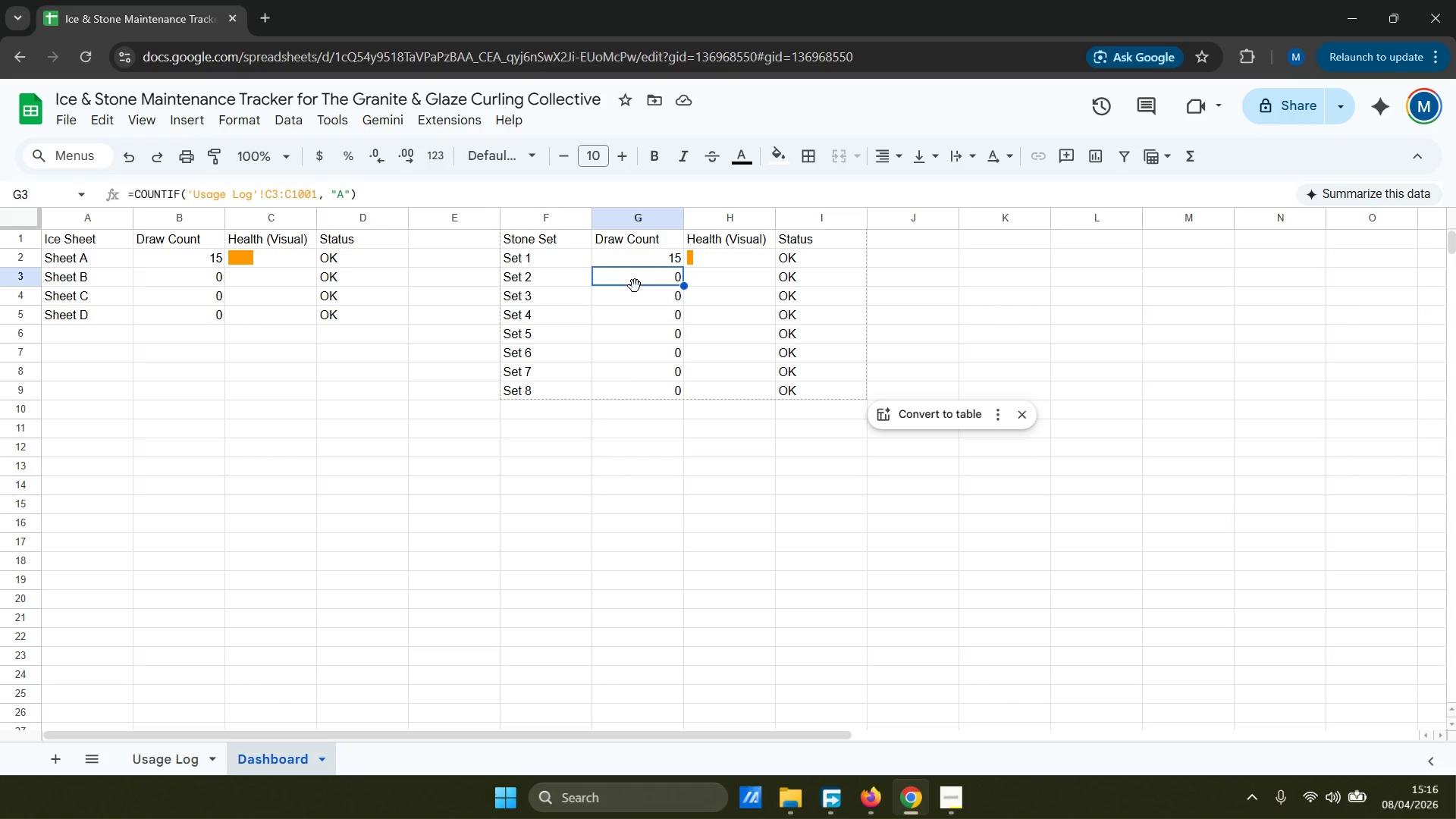 
key(Control+V)
 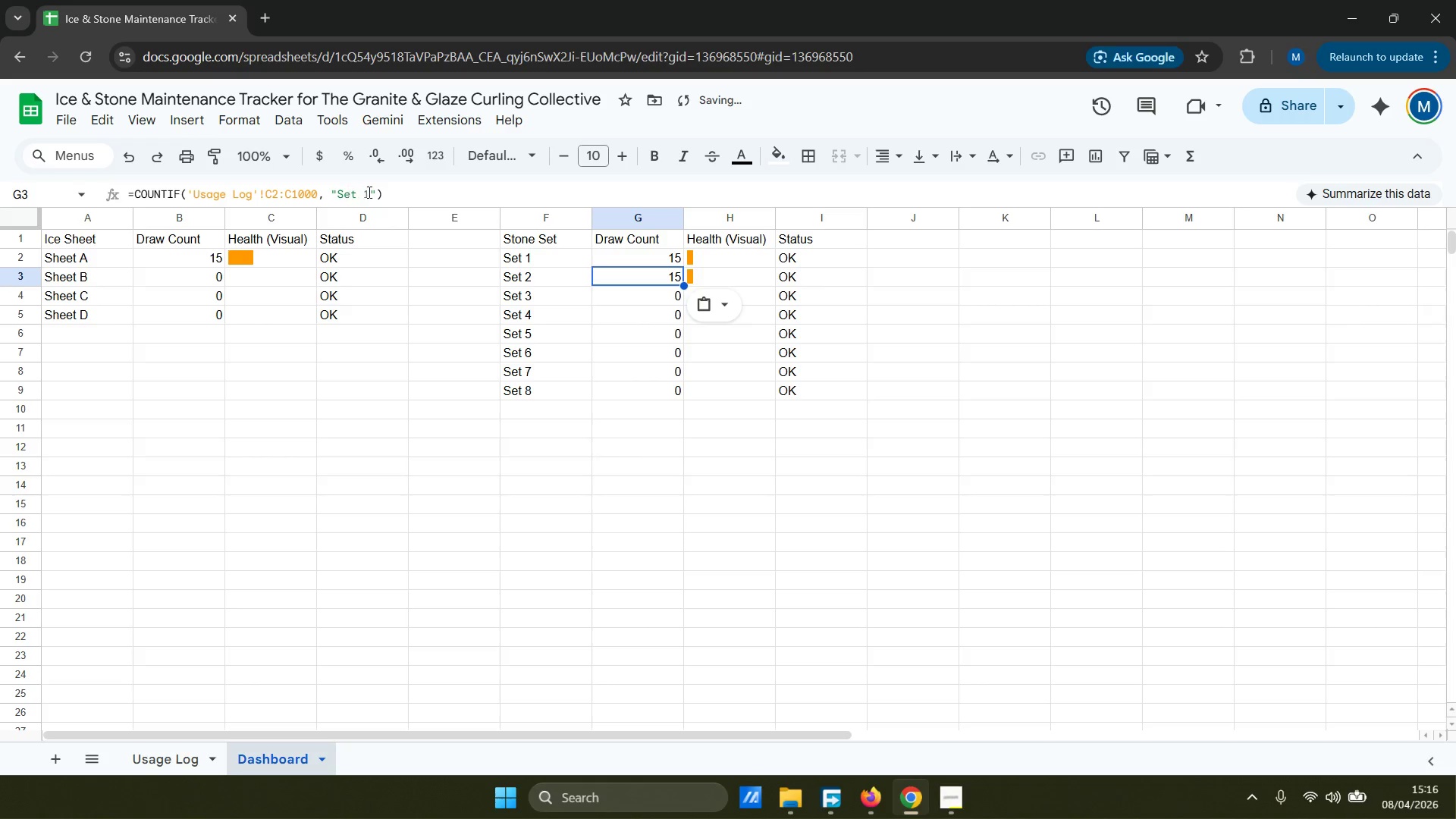 
left_click([371, 196])
 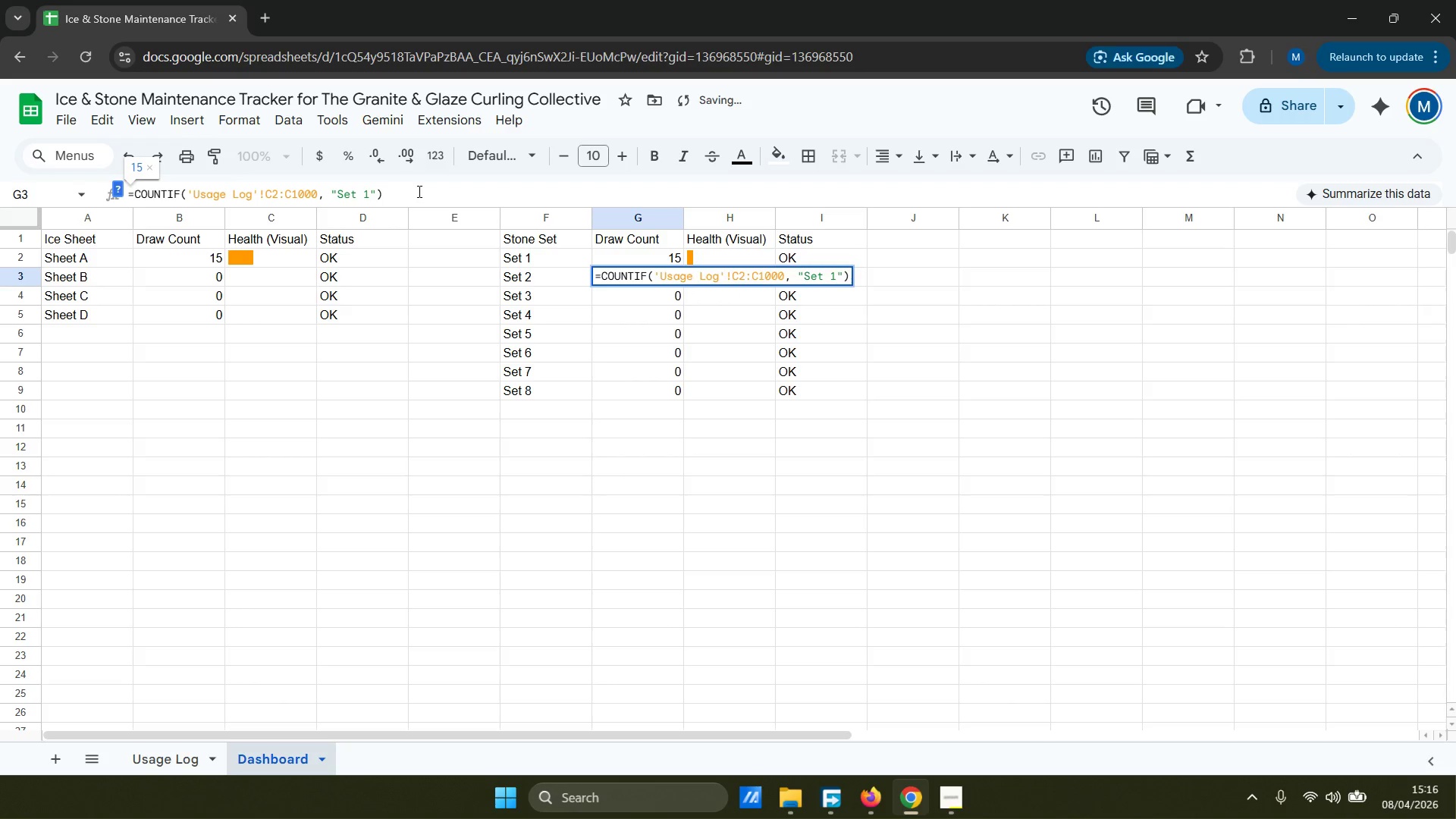 
key(Control+Backspace)
 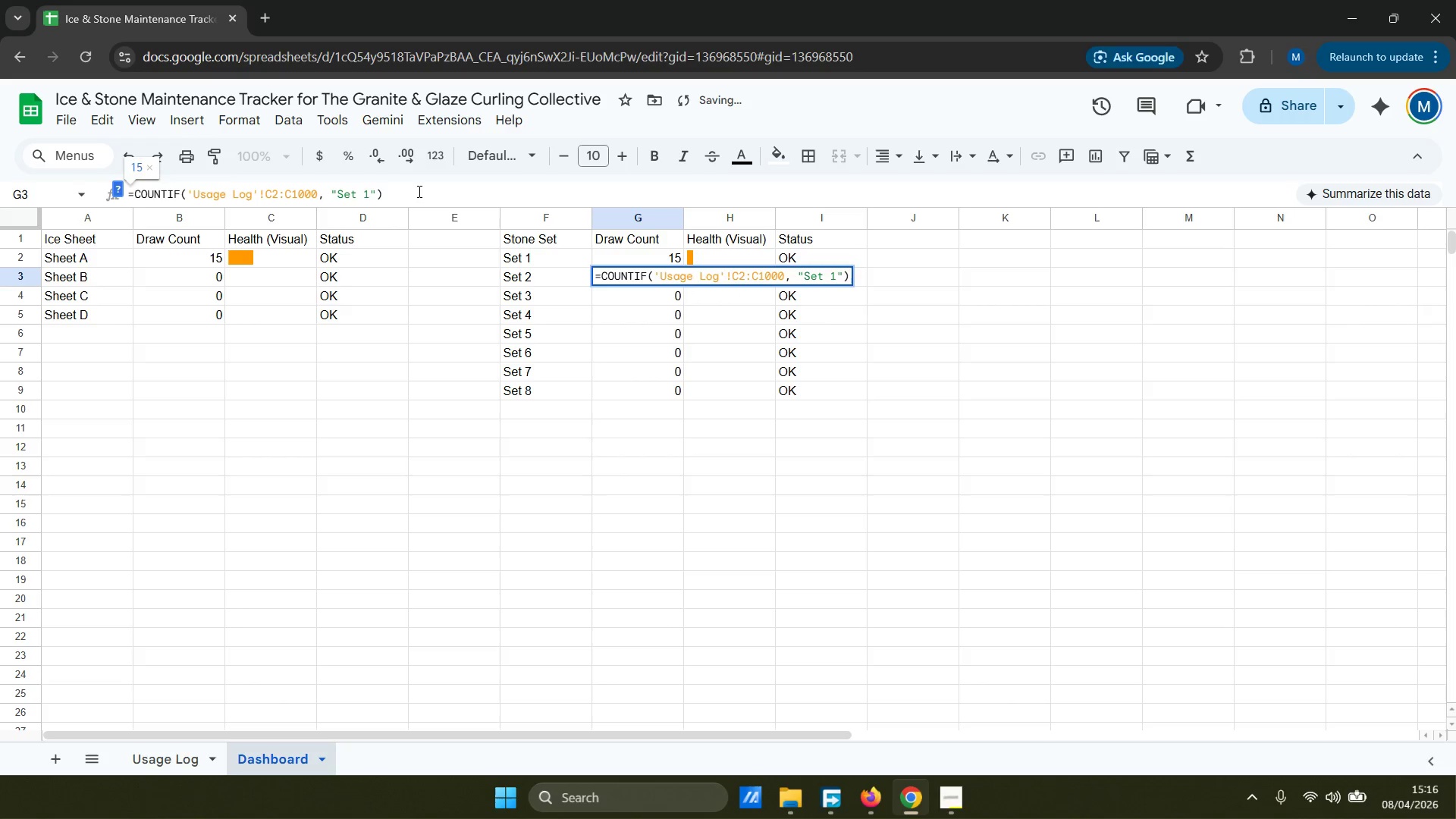 
key(Control+2)
 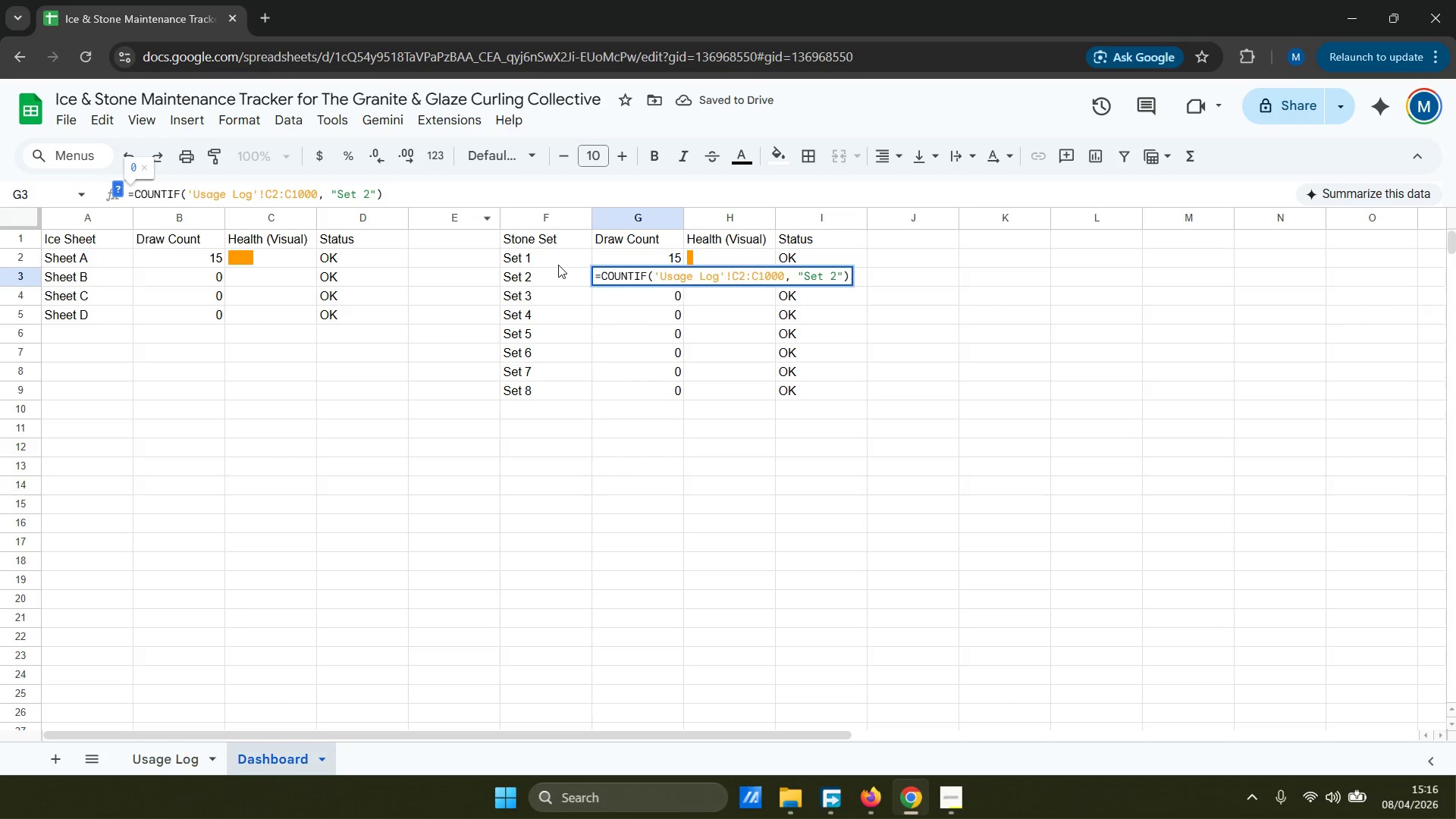 
key(Enter)
 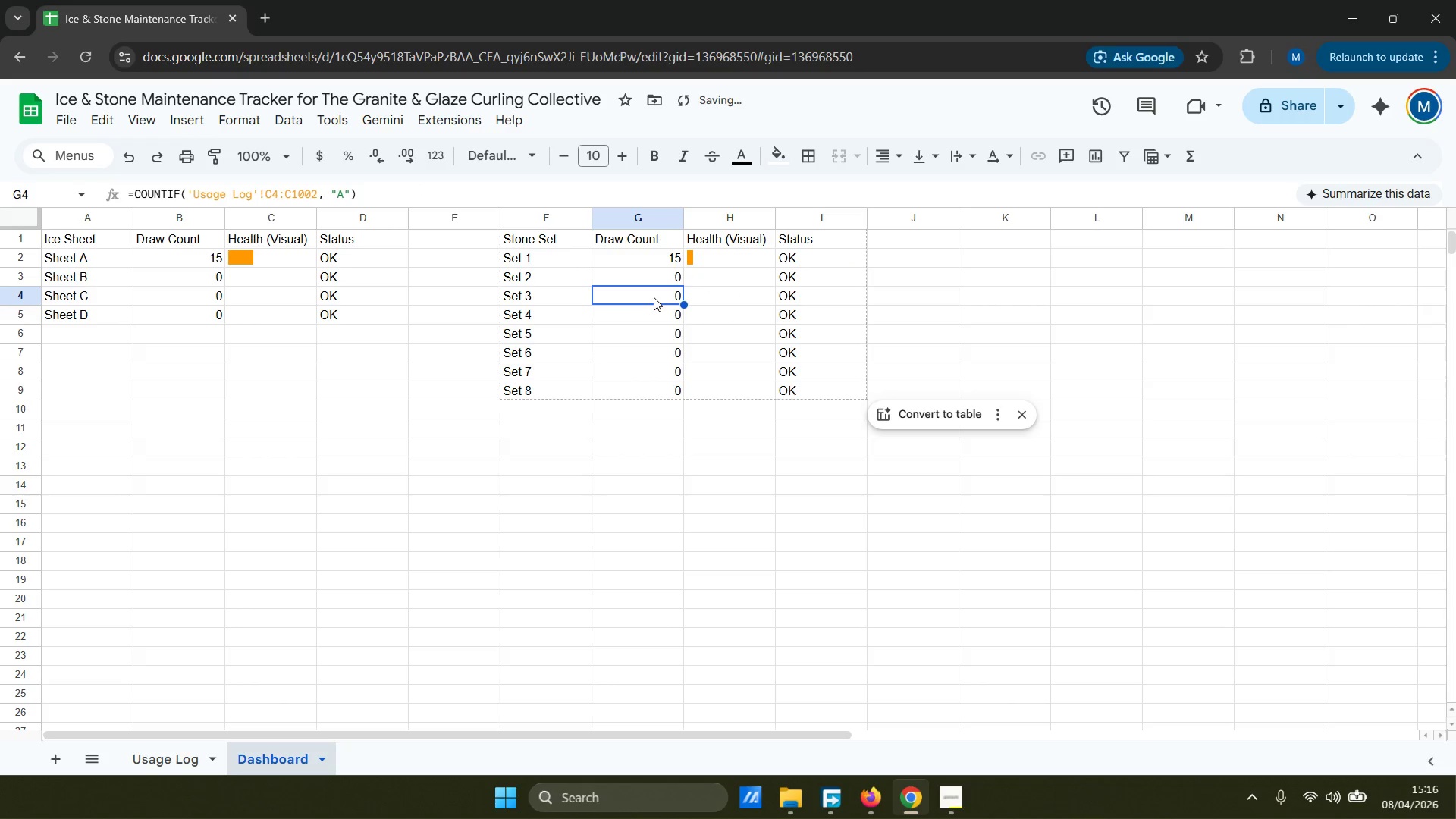 
left_click([657, 286])
 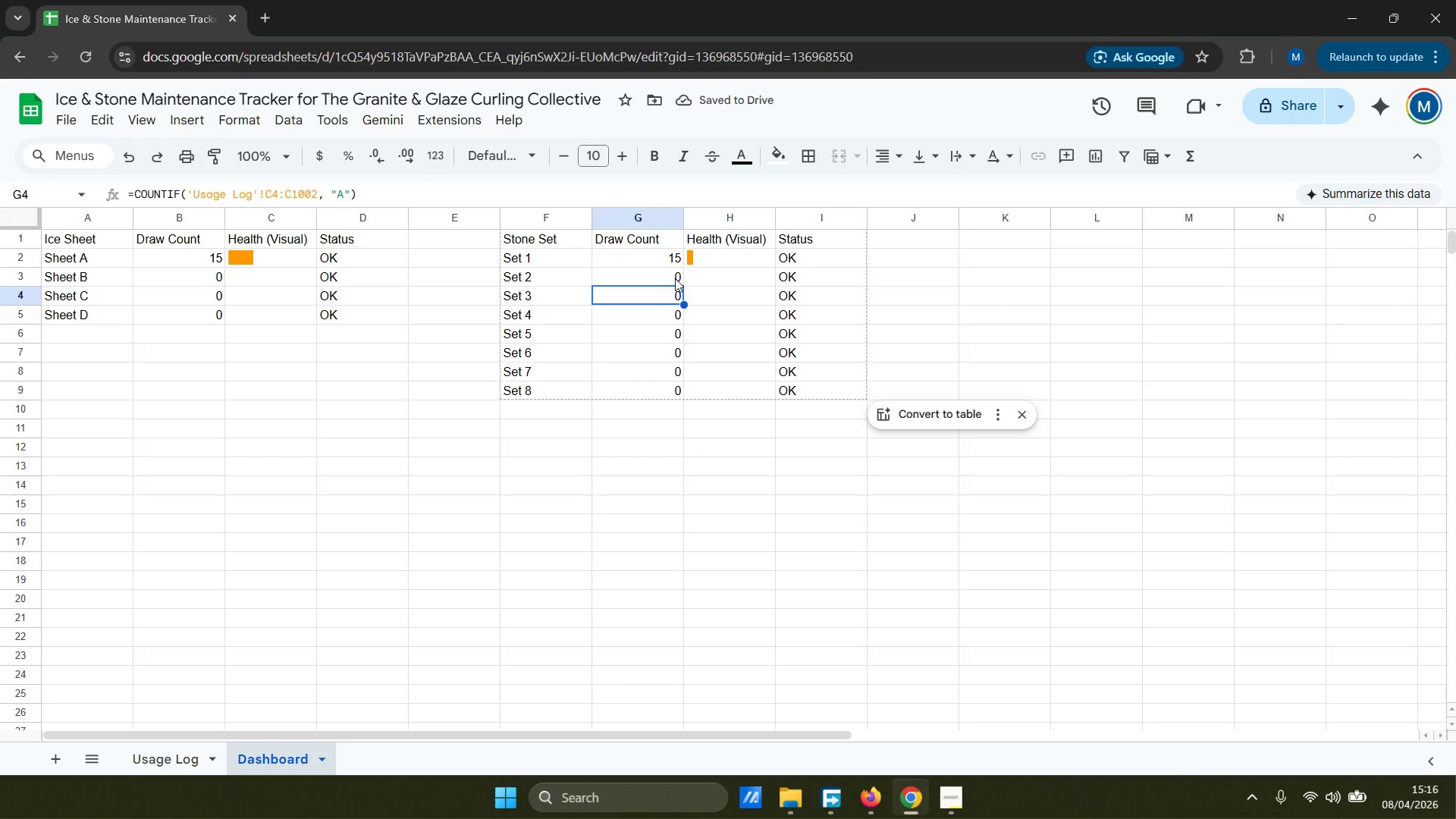 
left_click([669, 278])
 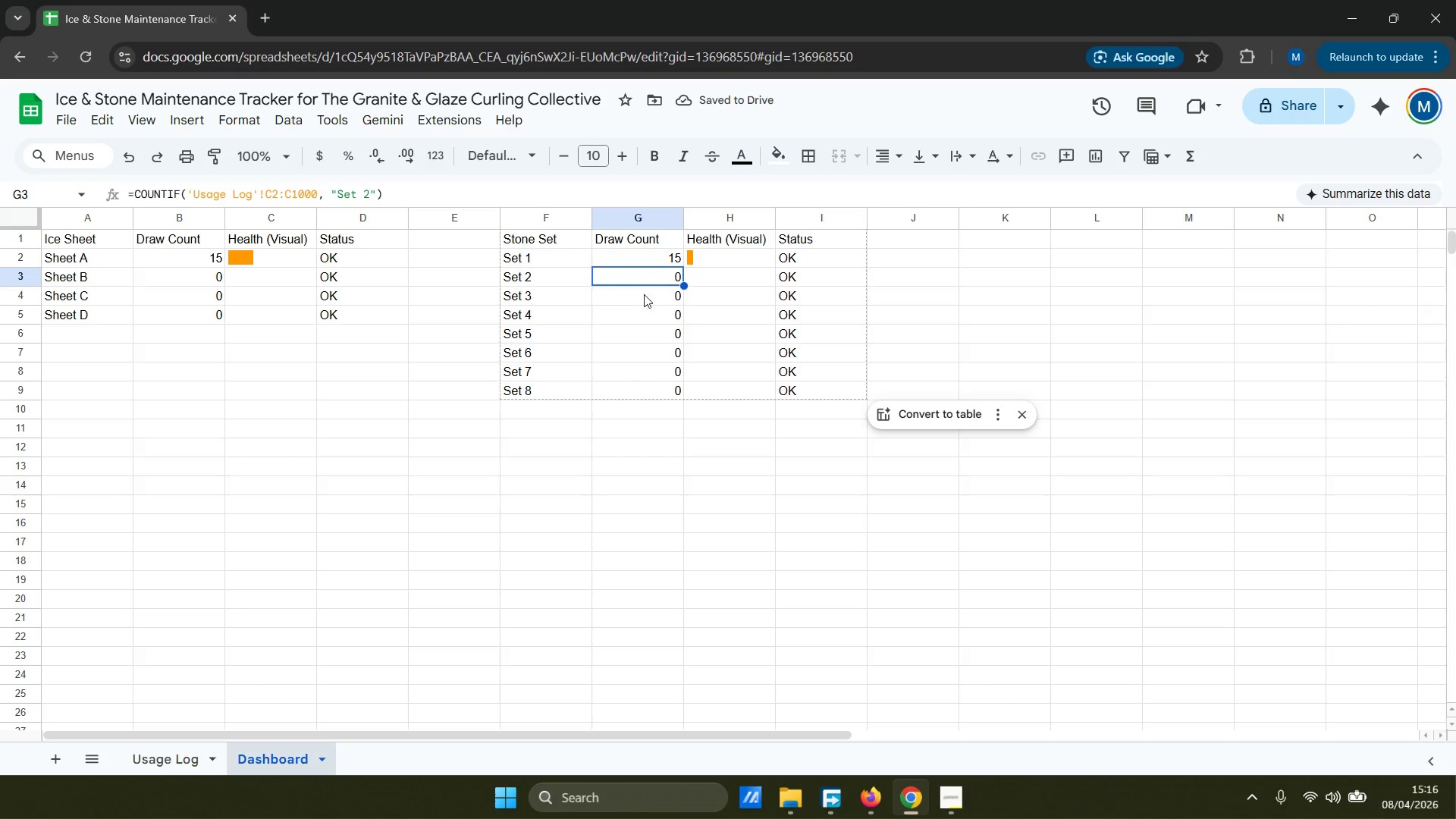 
left_click([642, 295])
 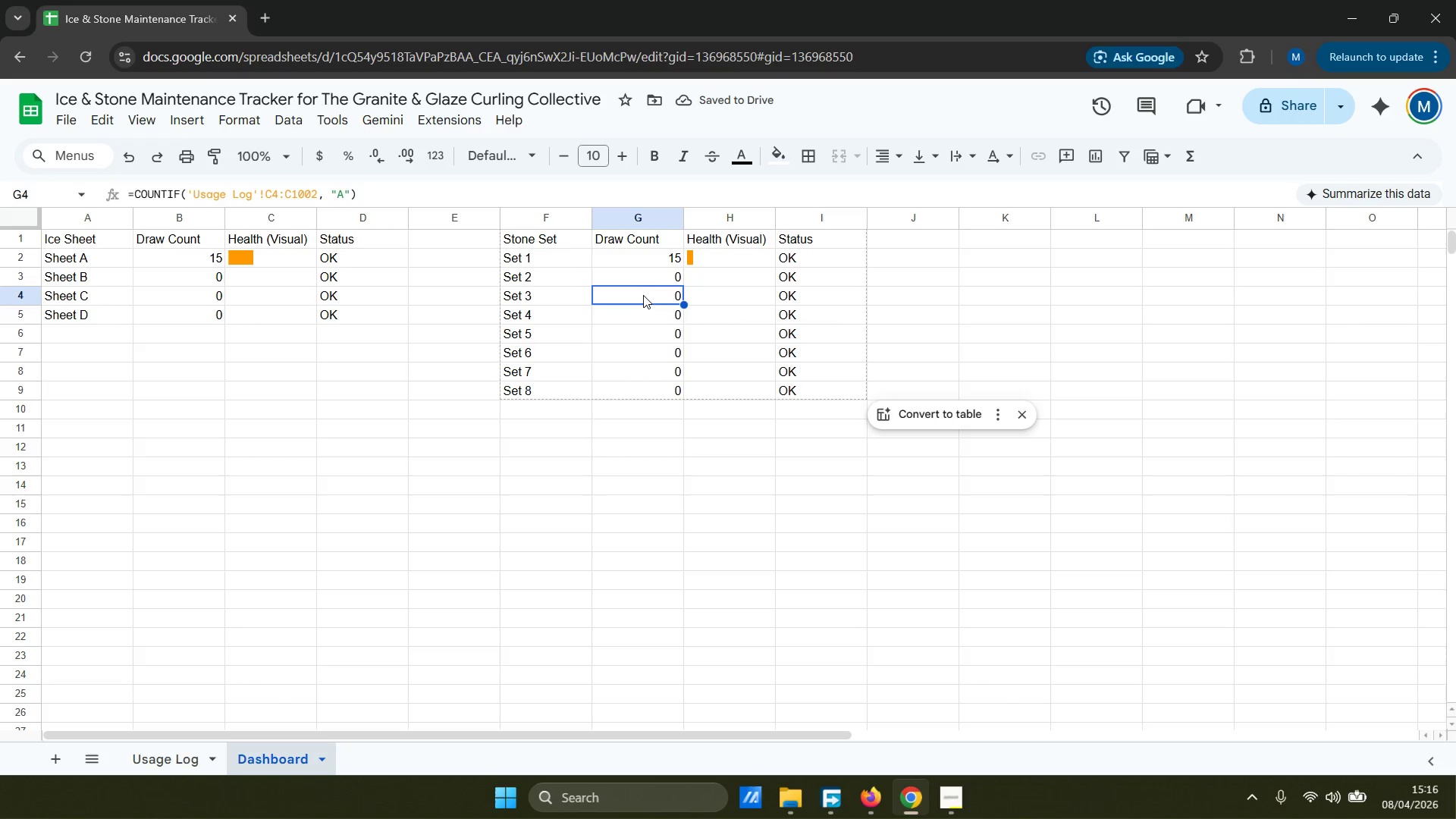 
key(Control+ControlLeft)
 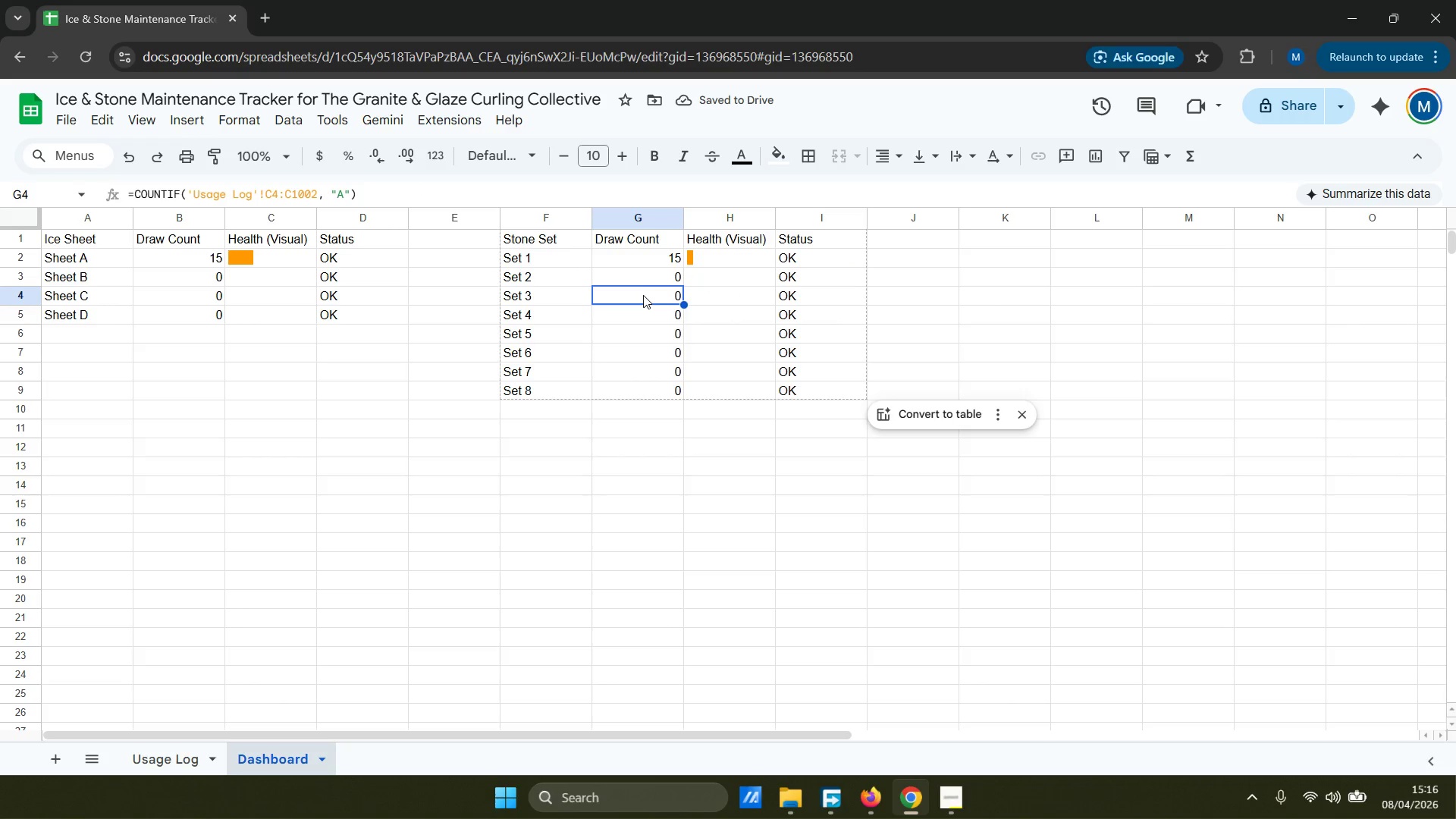 
key(Control+V)
 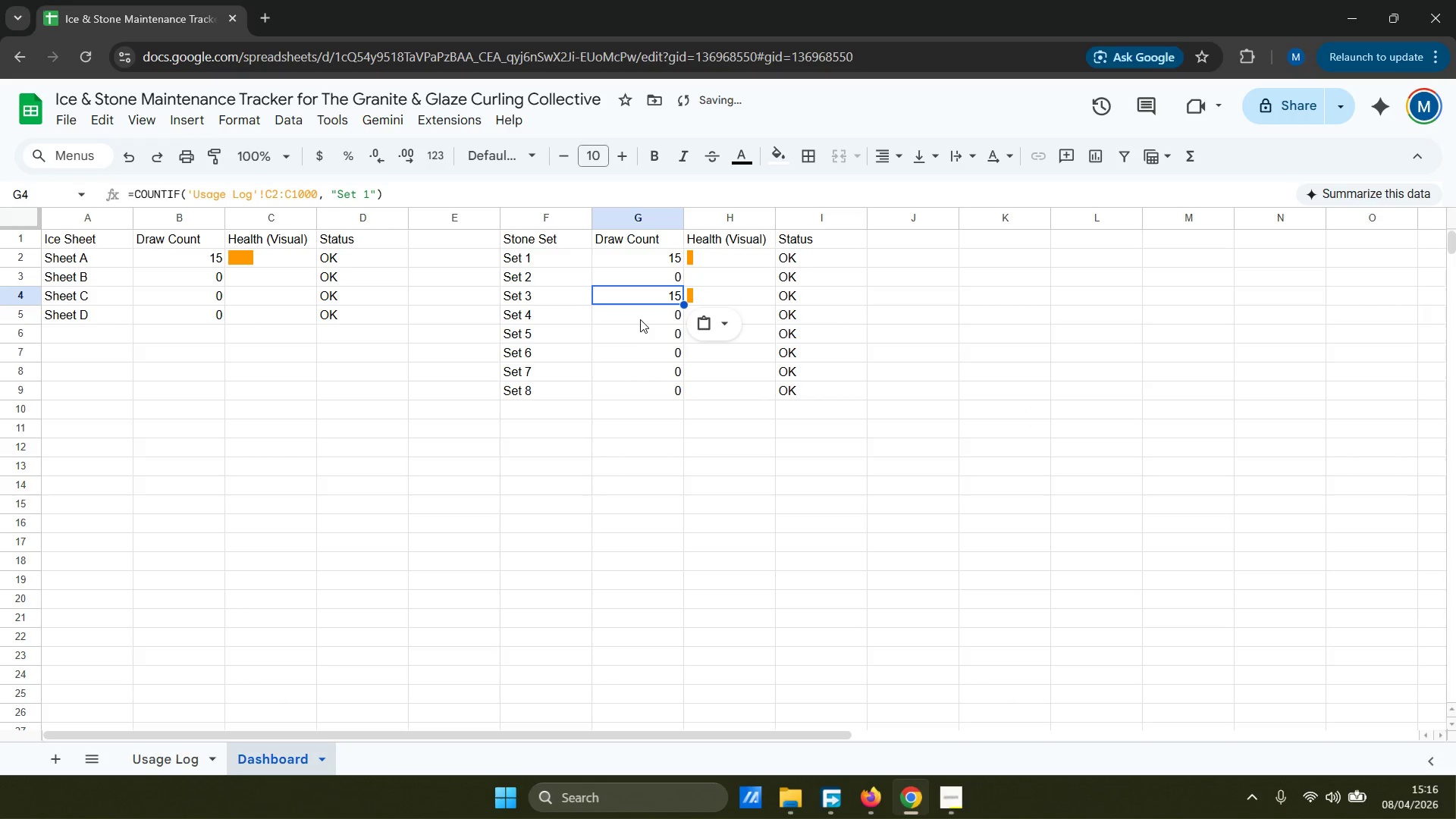 
left_click([640, 318])
 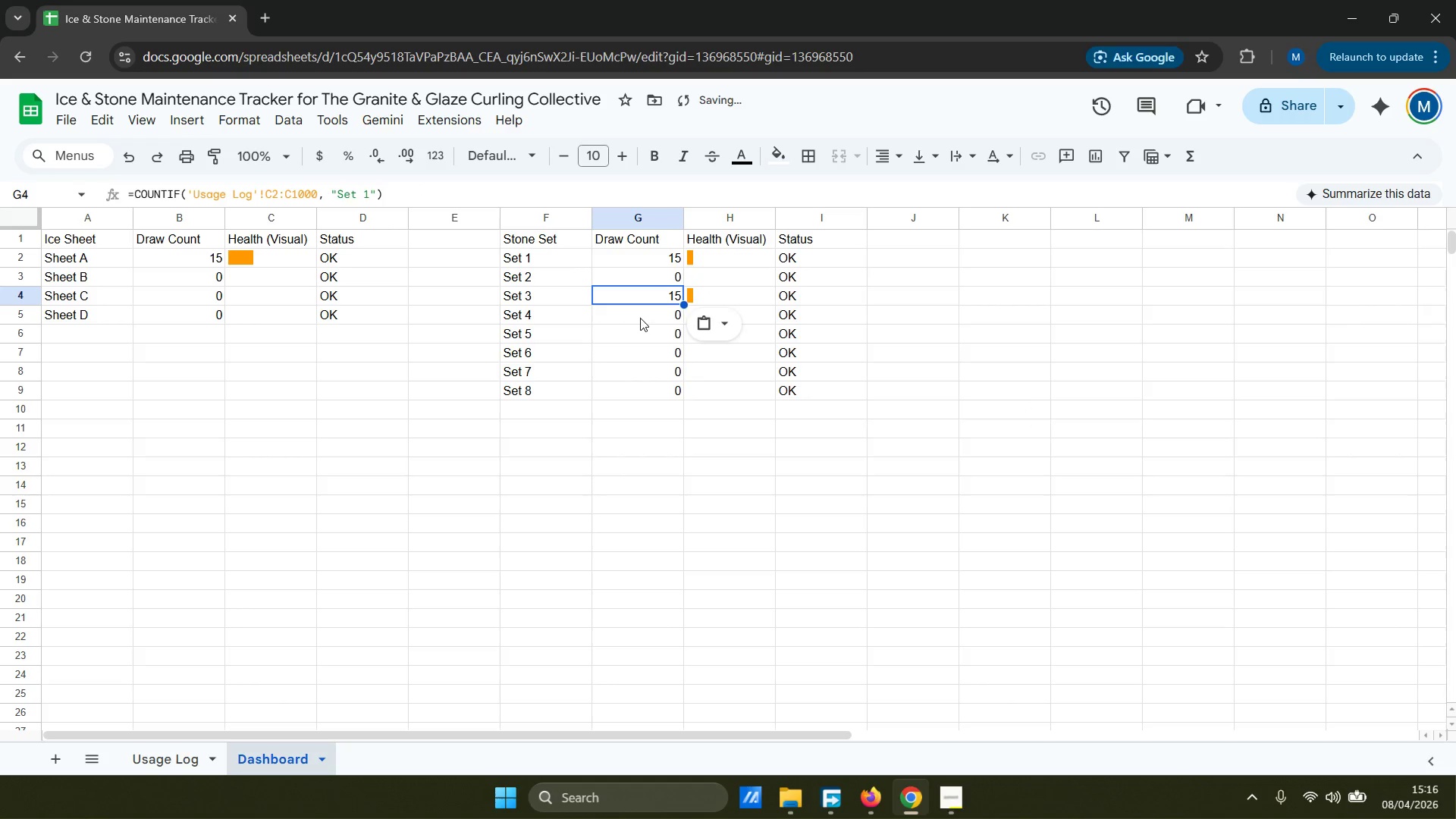 
key(Control+ControlLeft)
 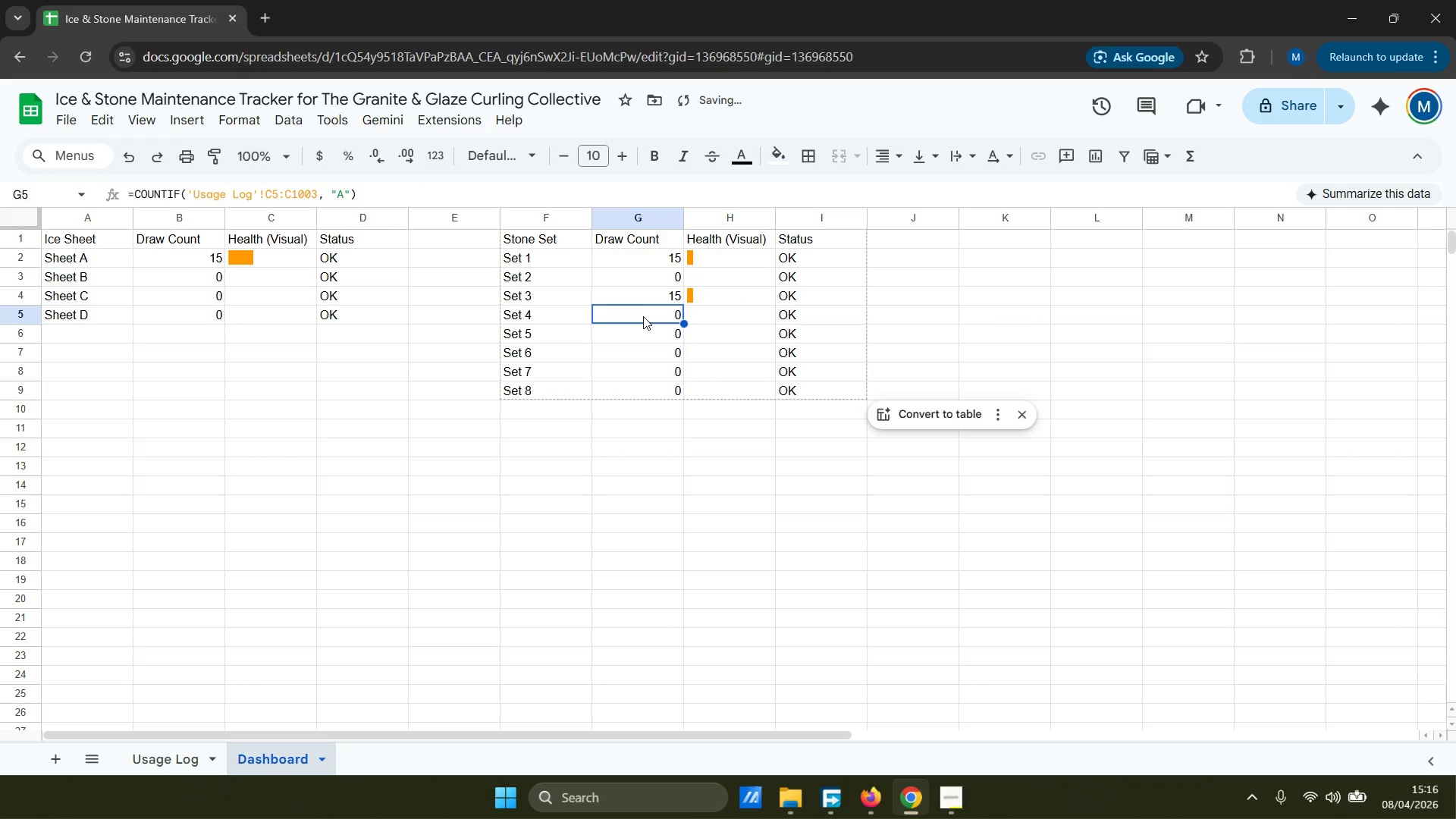 
key(Control+V)
 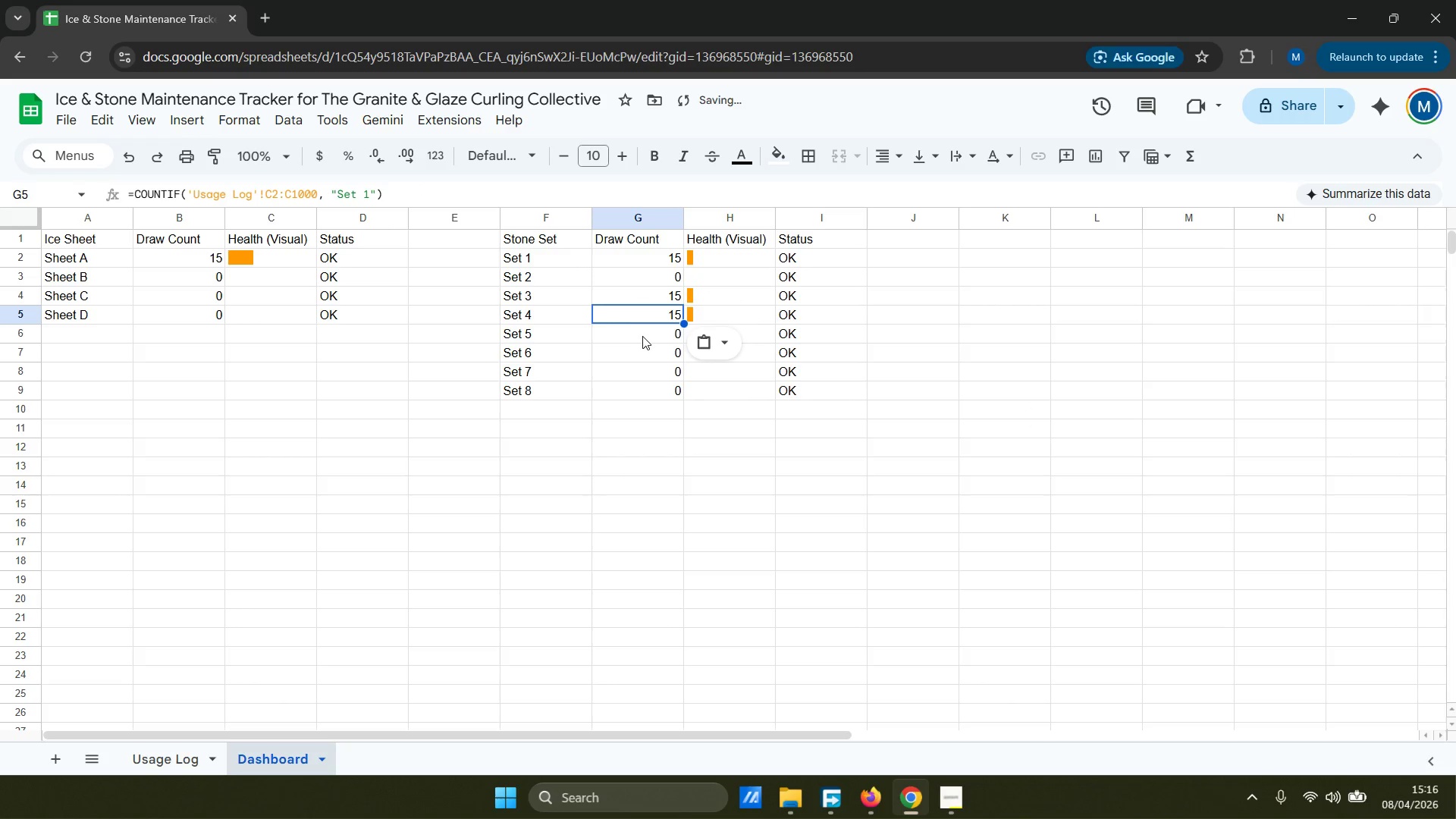 
left_click([642, 333])
 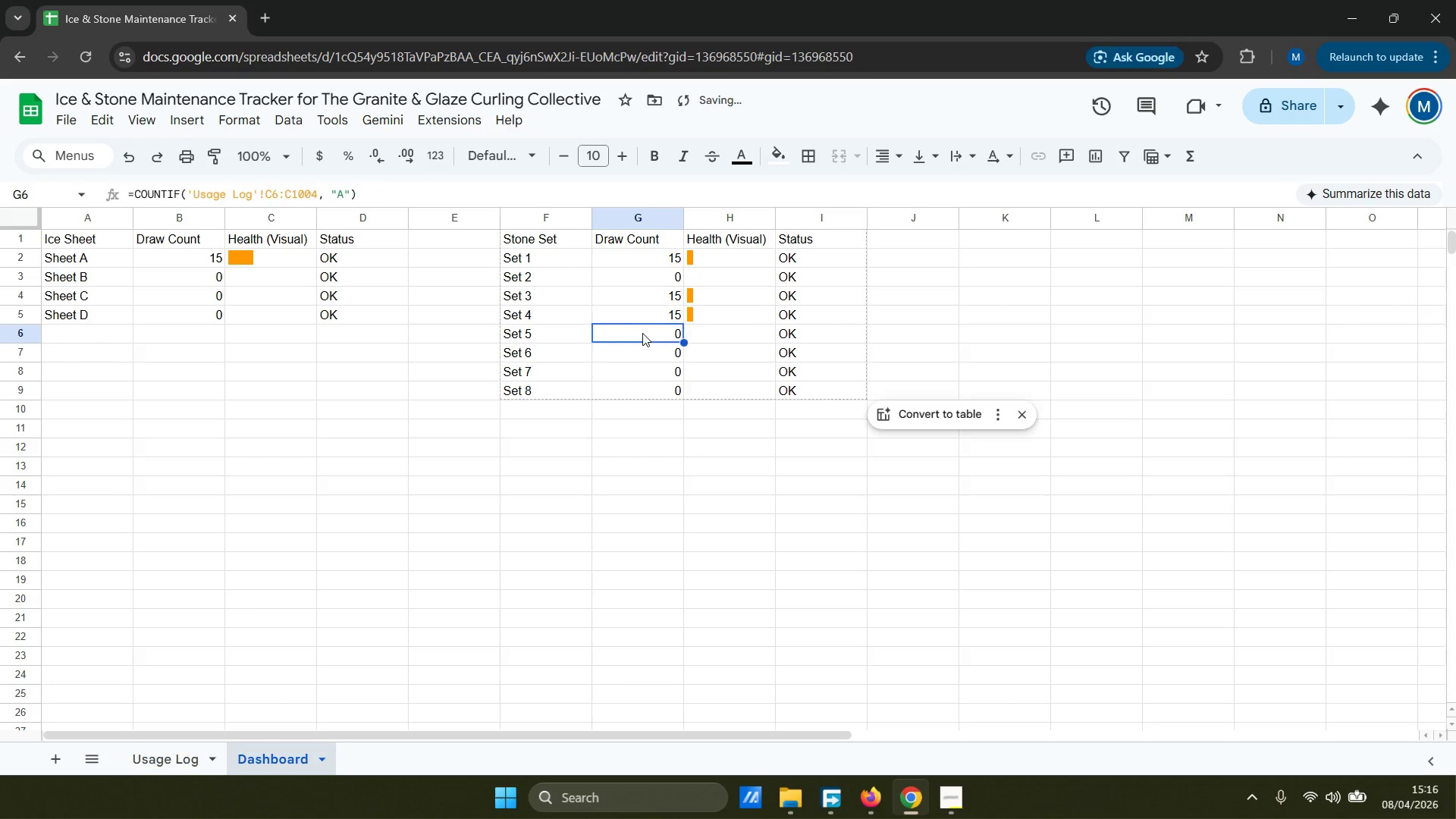 
key(Control+ControlLeft)
 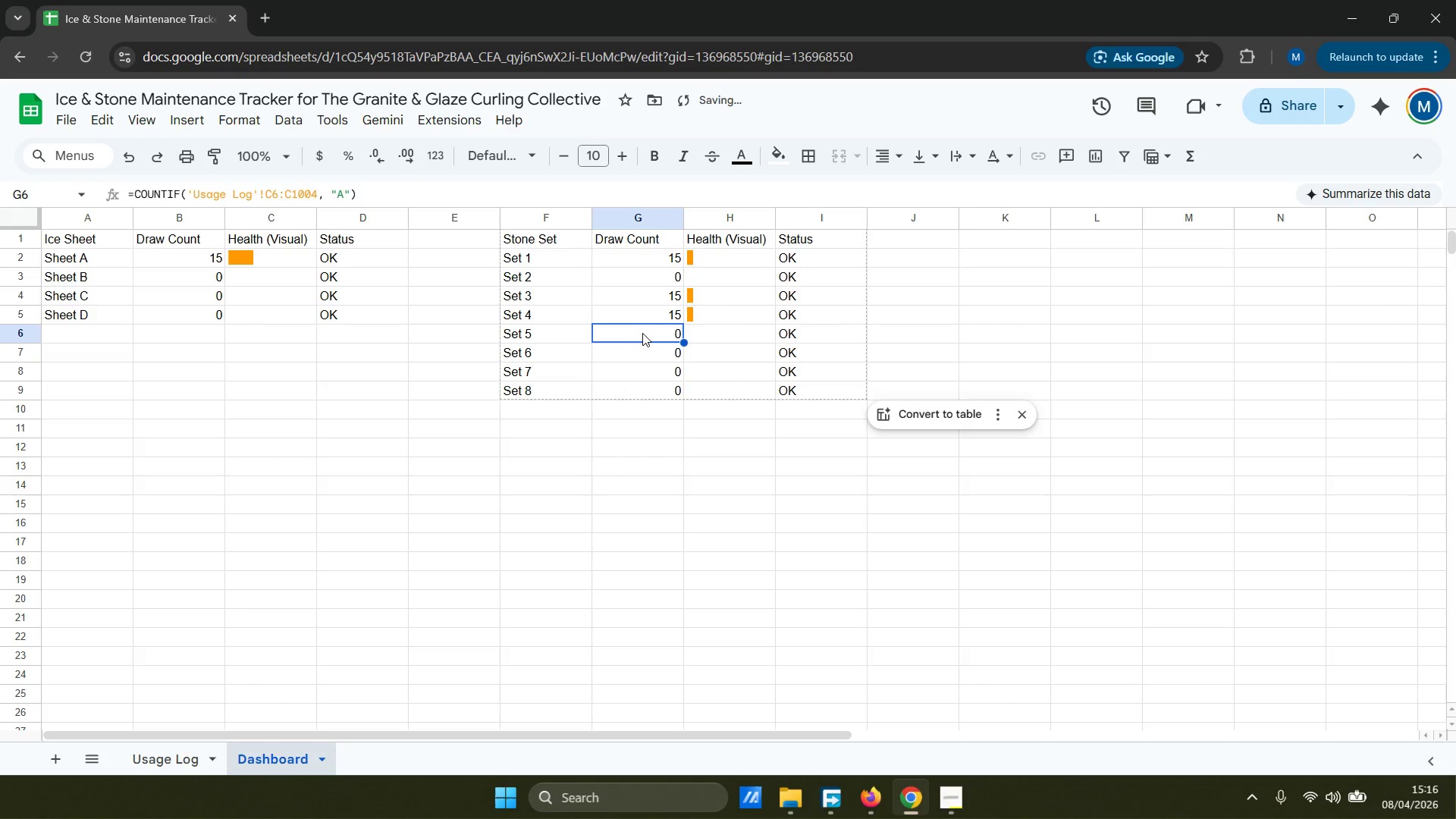 
key(Control+V)
 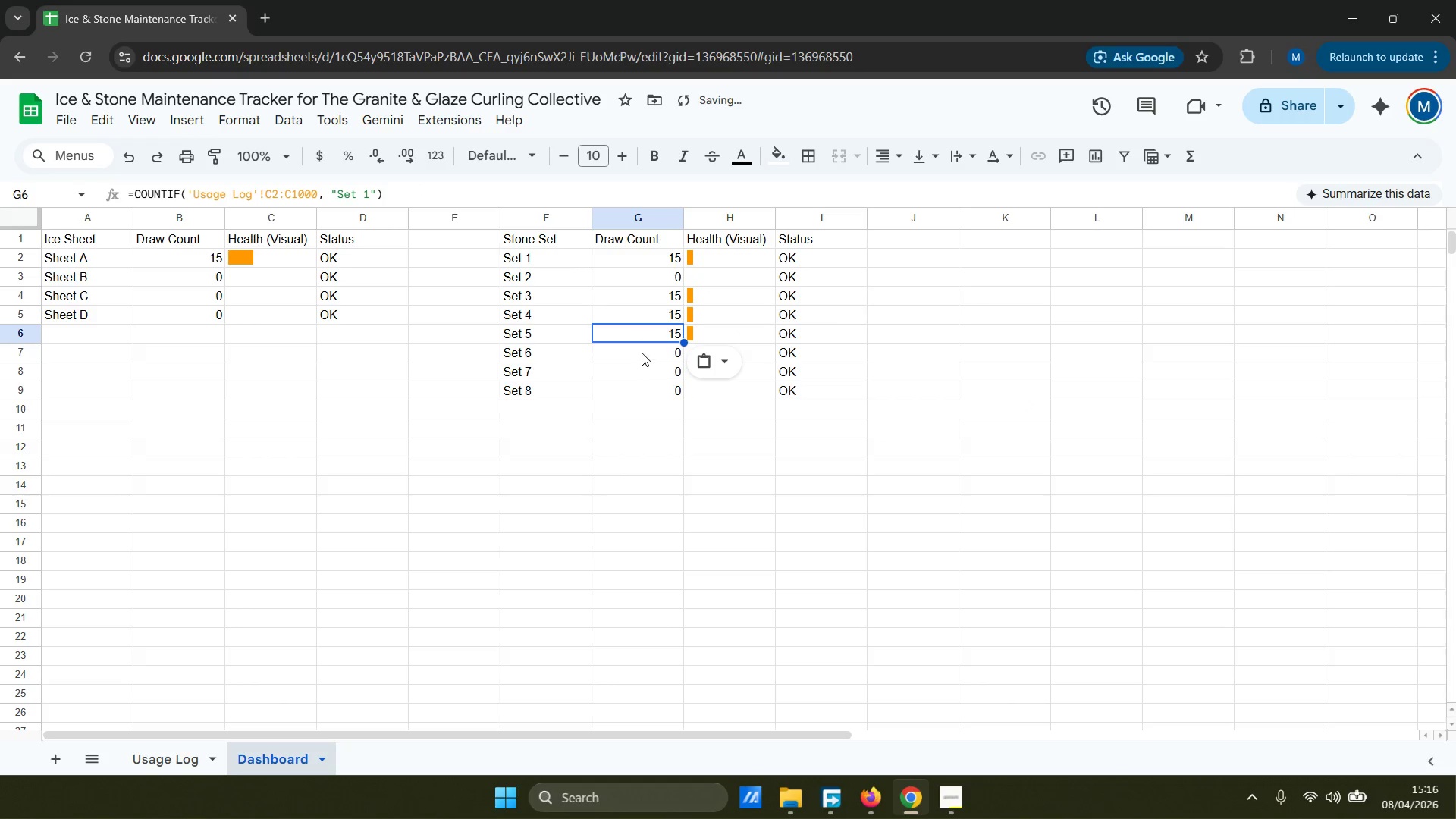 
key(Control+ControlLeft)
 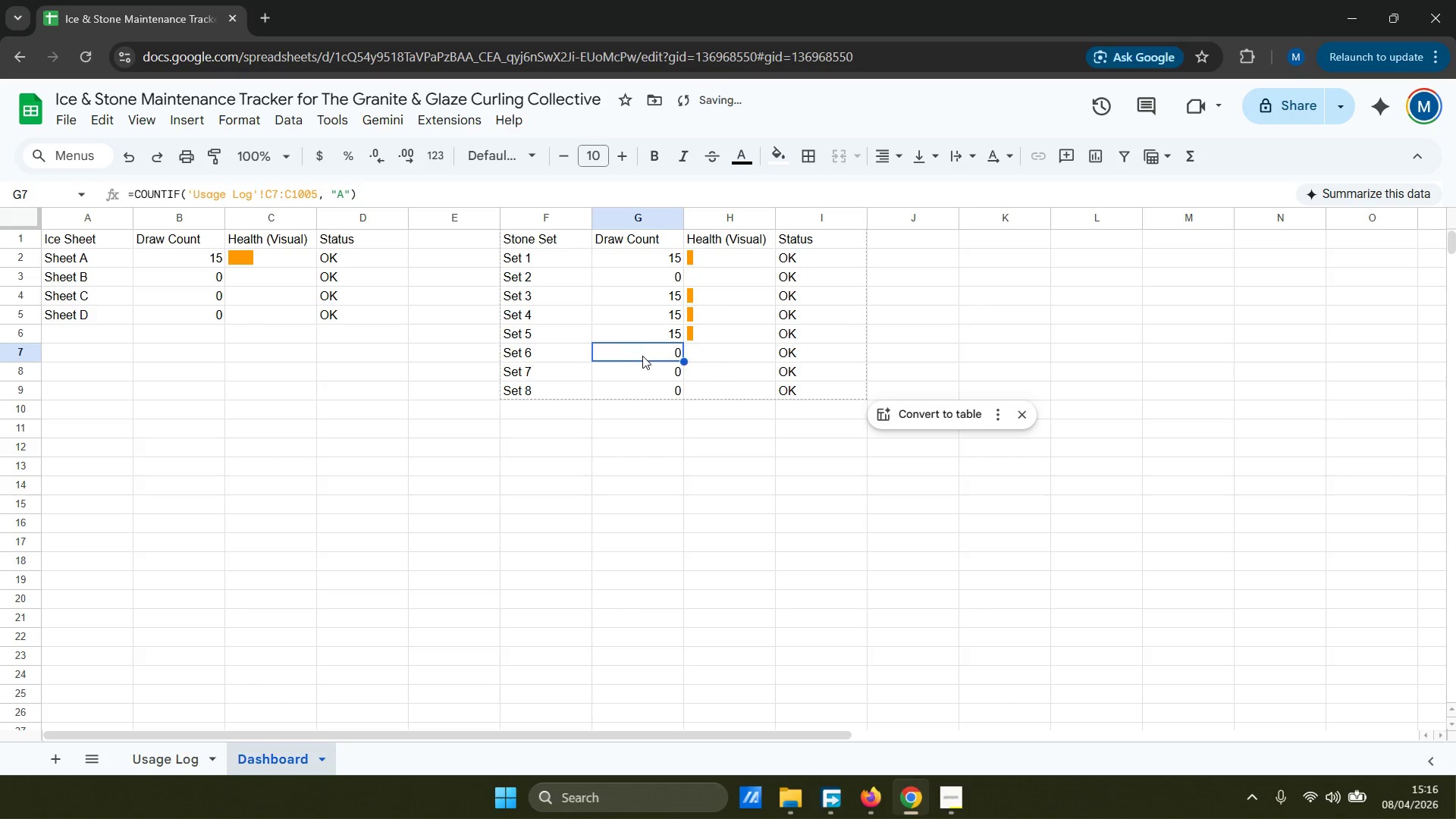 
key(Control+V)
 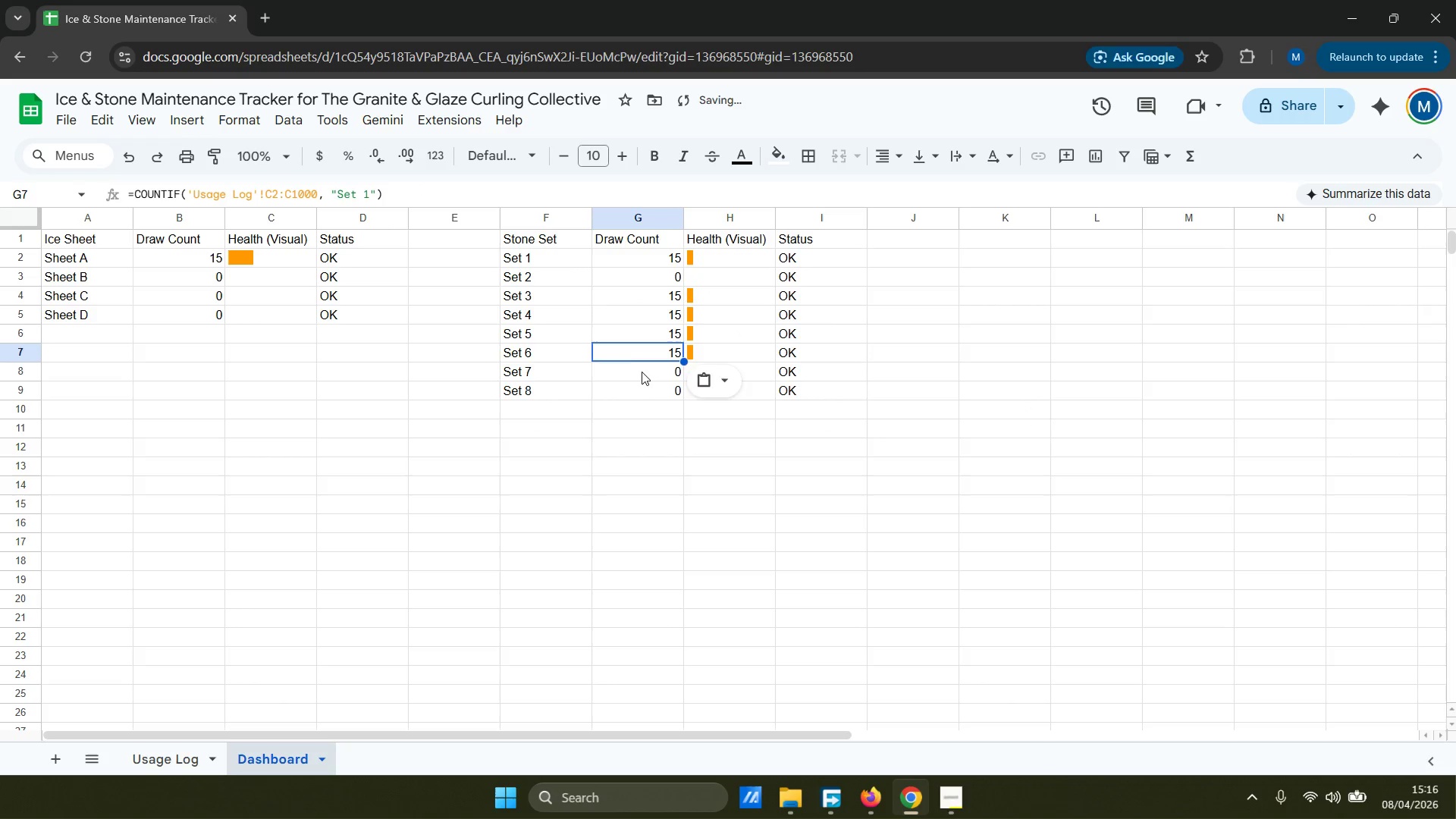 
left_click([645, 369])
 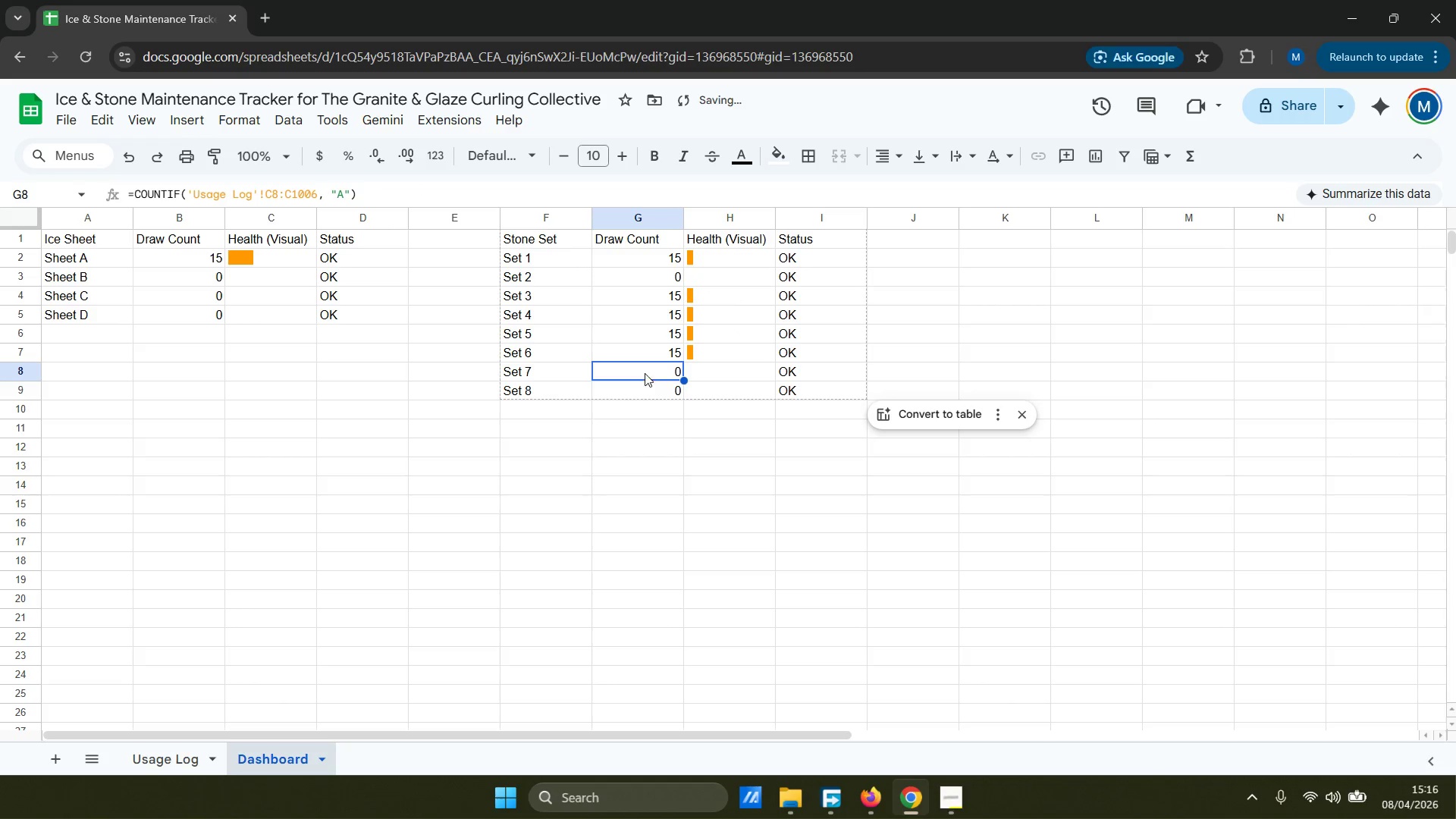 
key(Control+ControlLeft)
 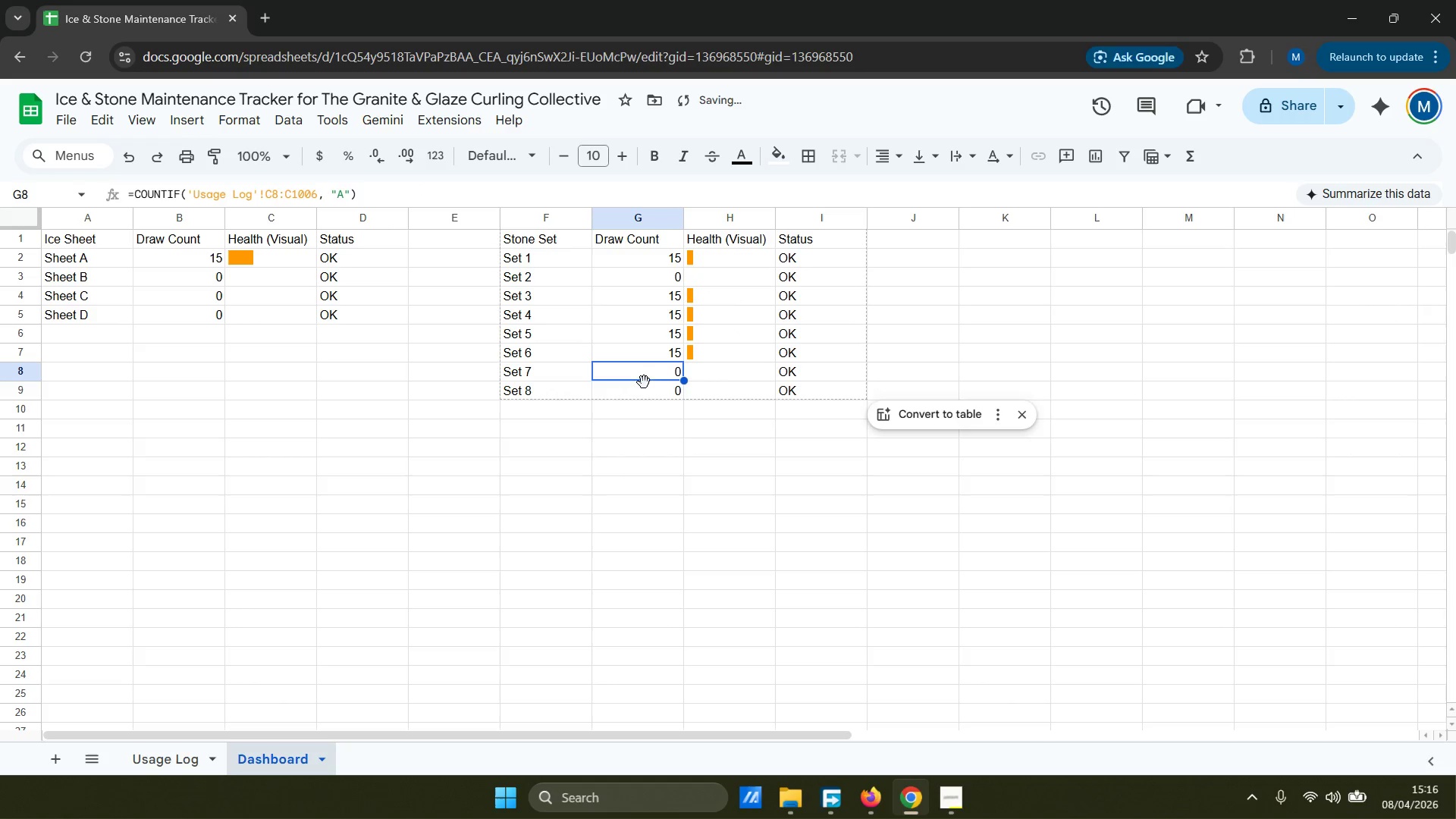 
key(Control+V)
 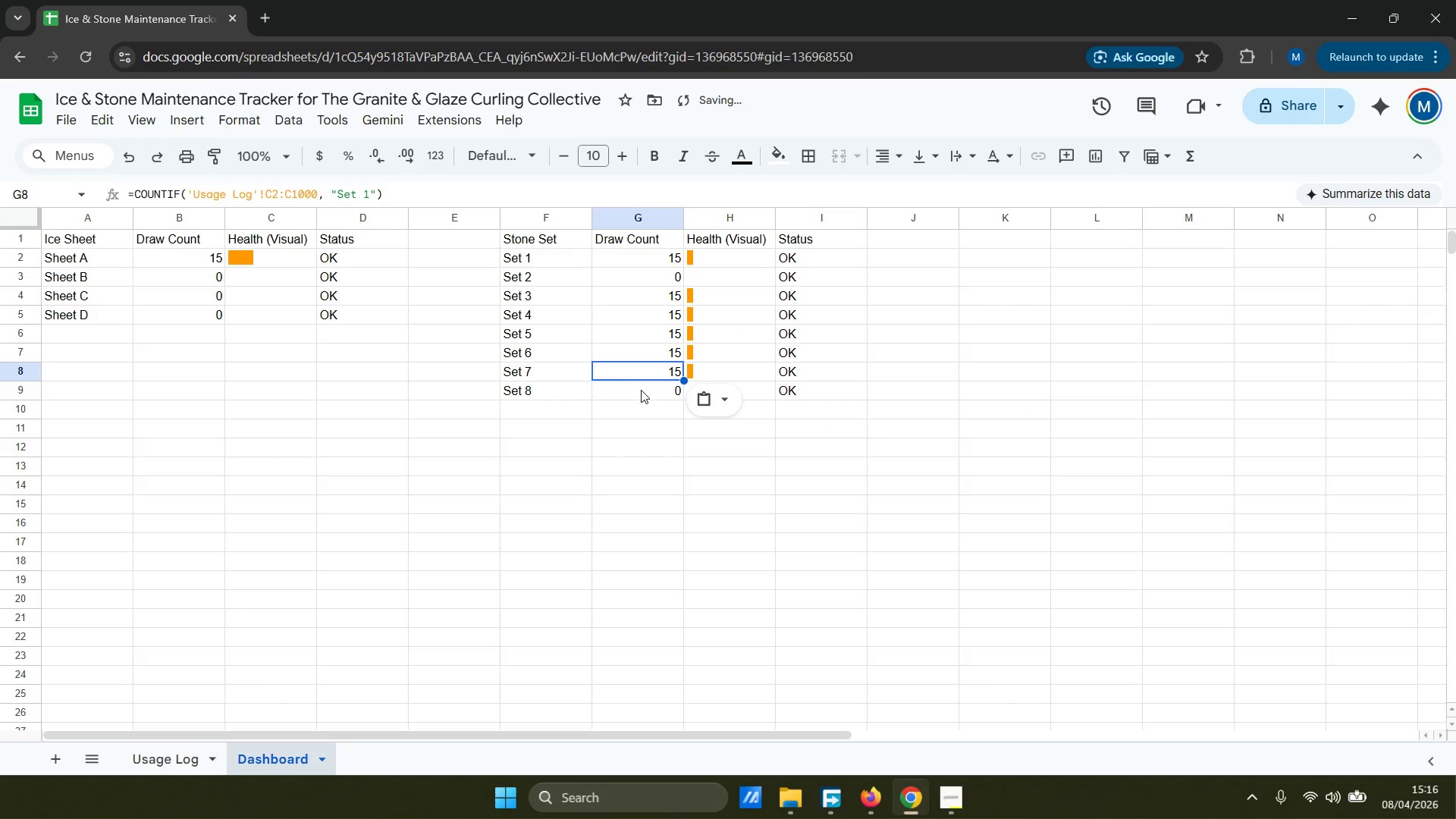 
left_click([641, 390])
 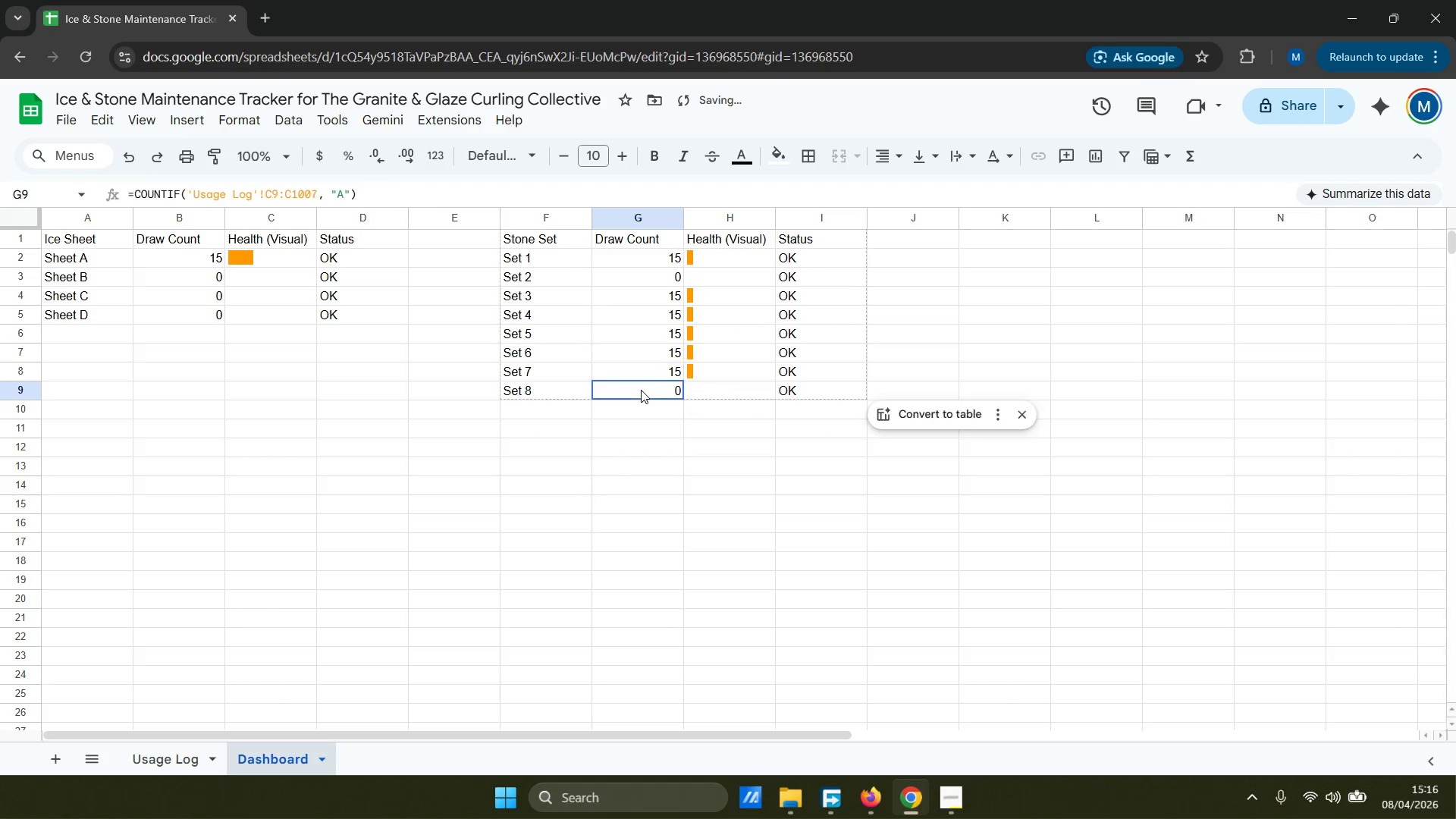 
key(Control+ControlLeft)
 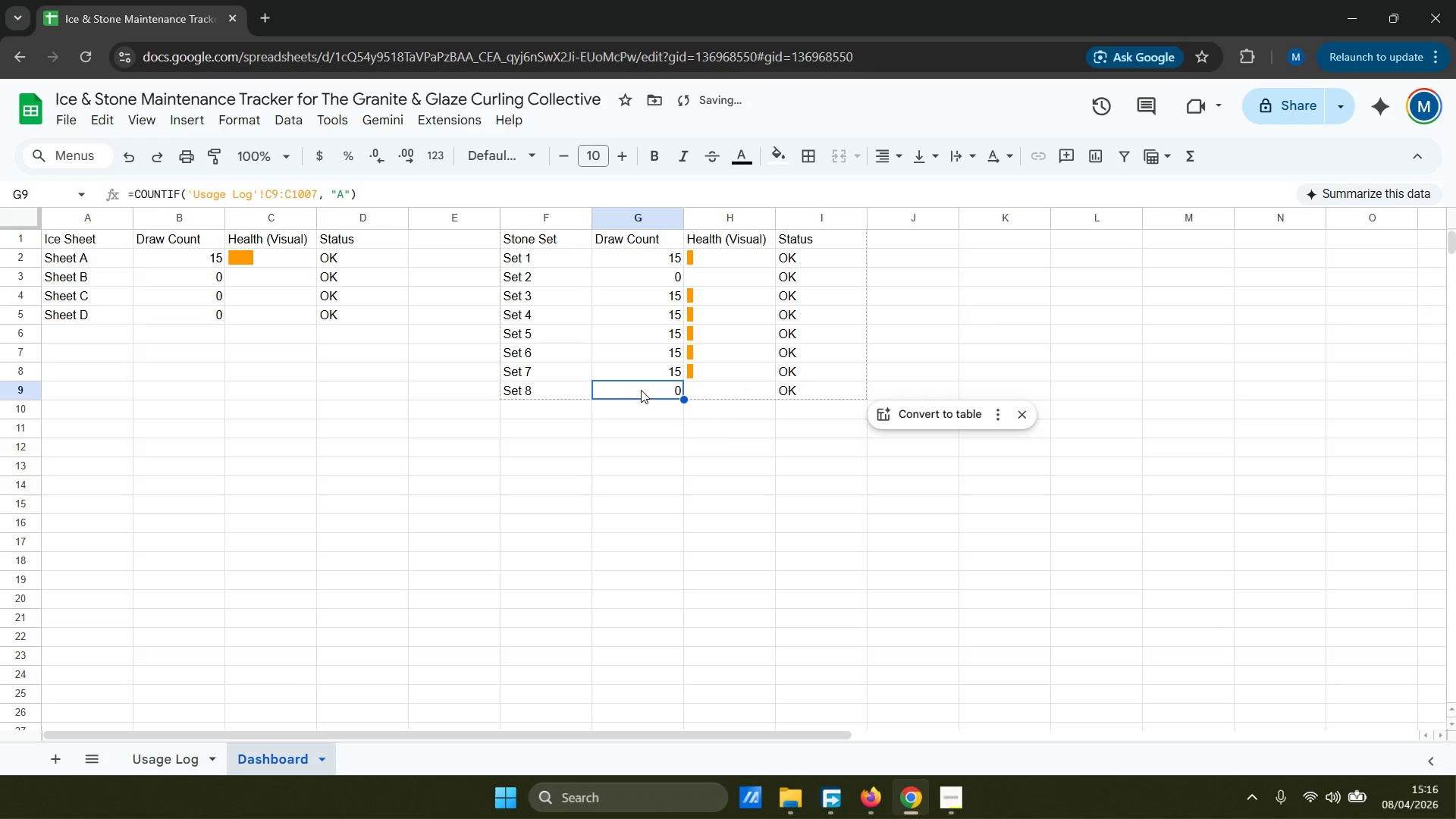 
key(Control+V)
 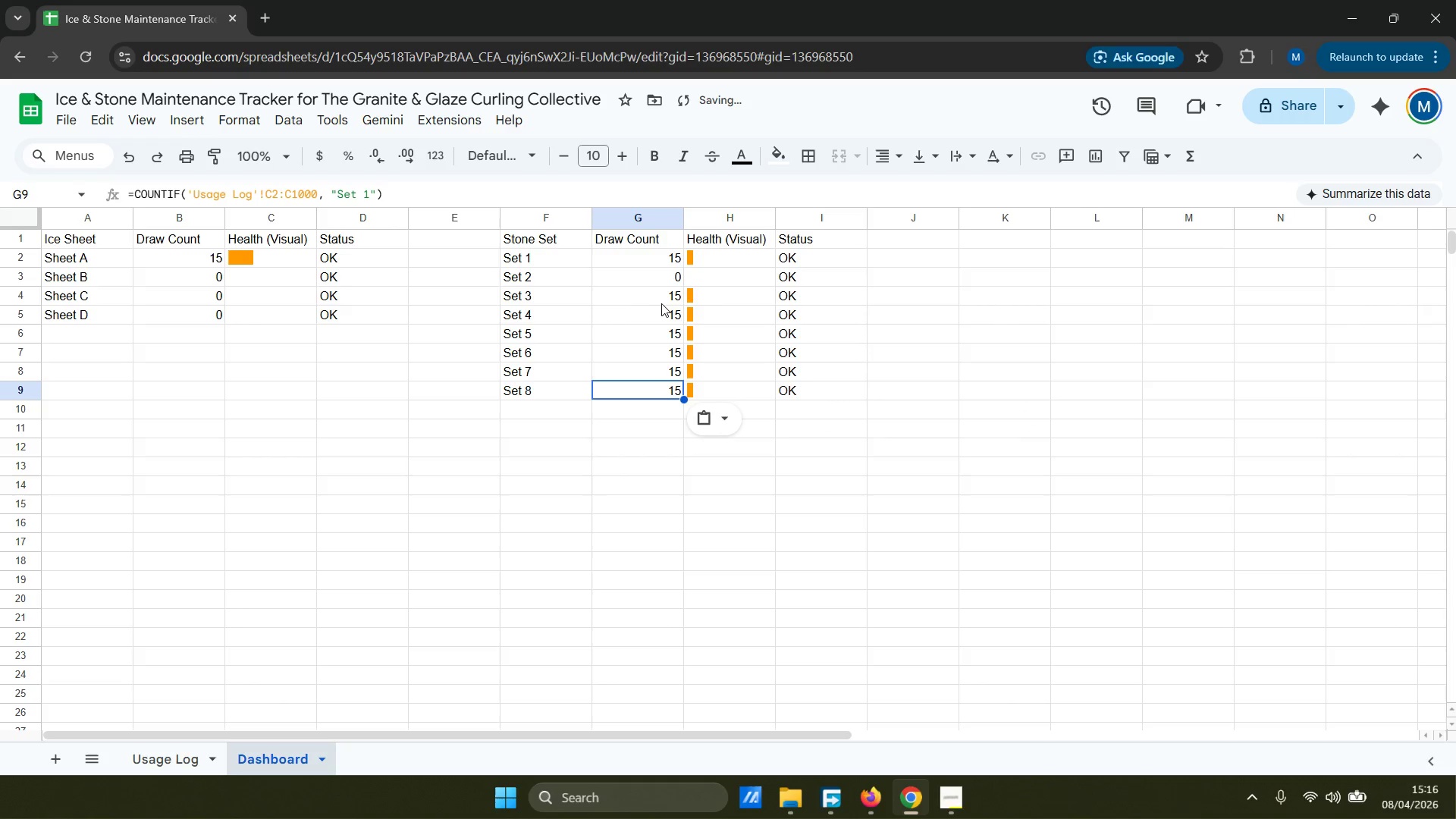 
left_click([662, 302])
 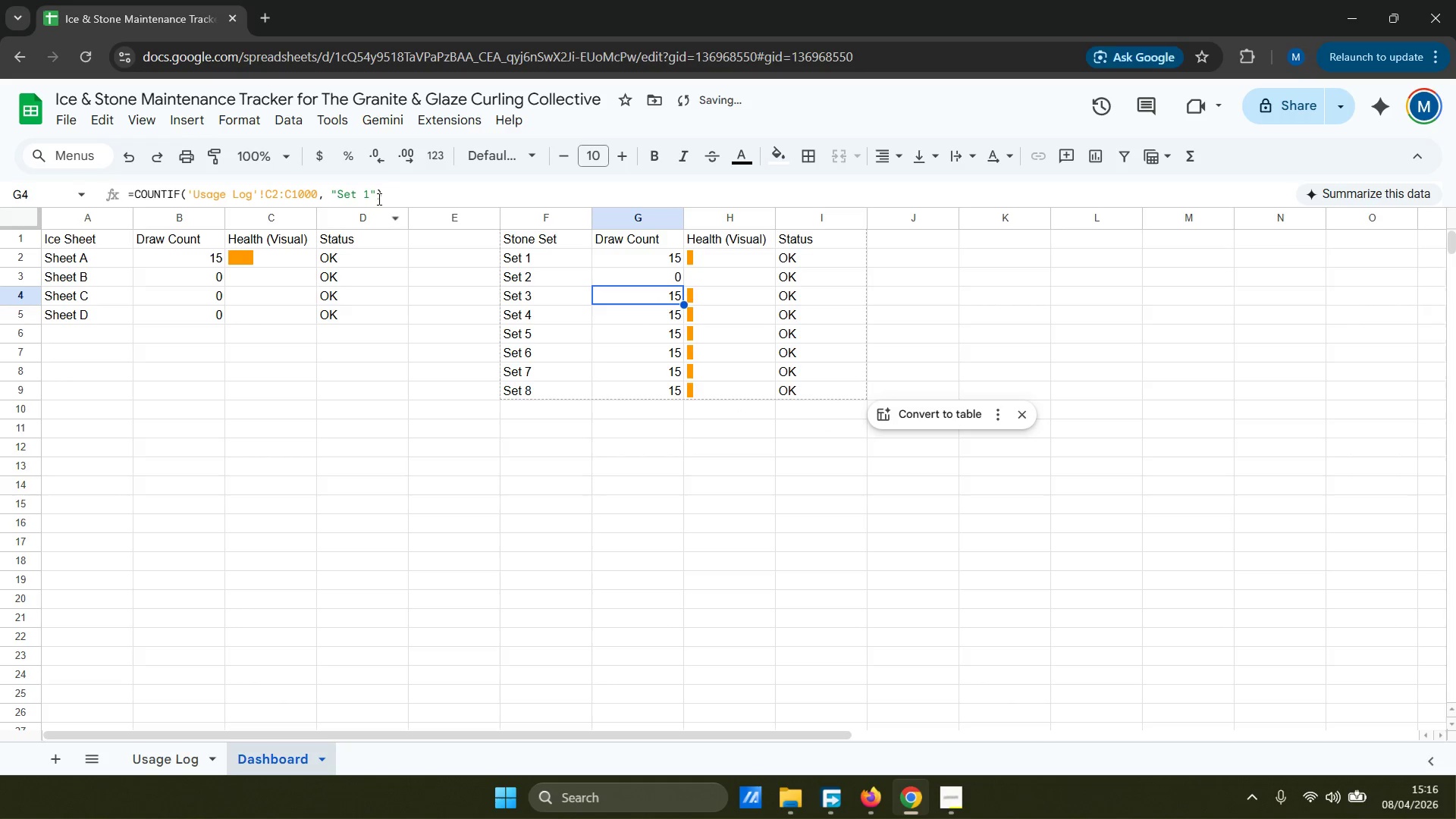 
left_click([368, 199])
 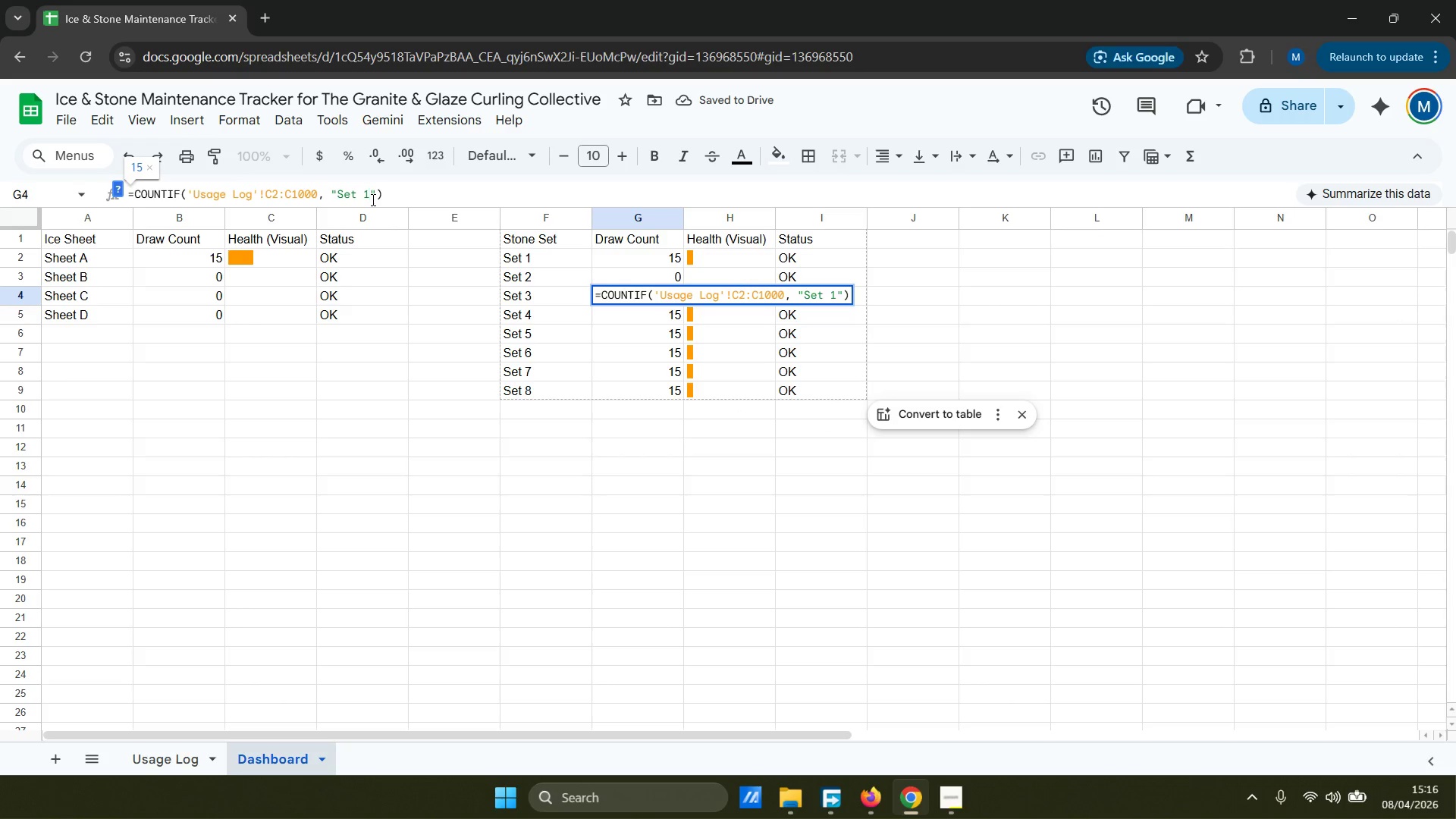 
key(Backspace)
 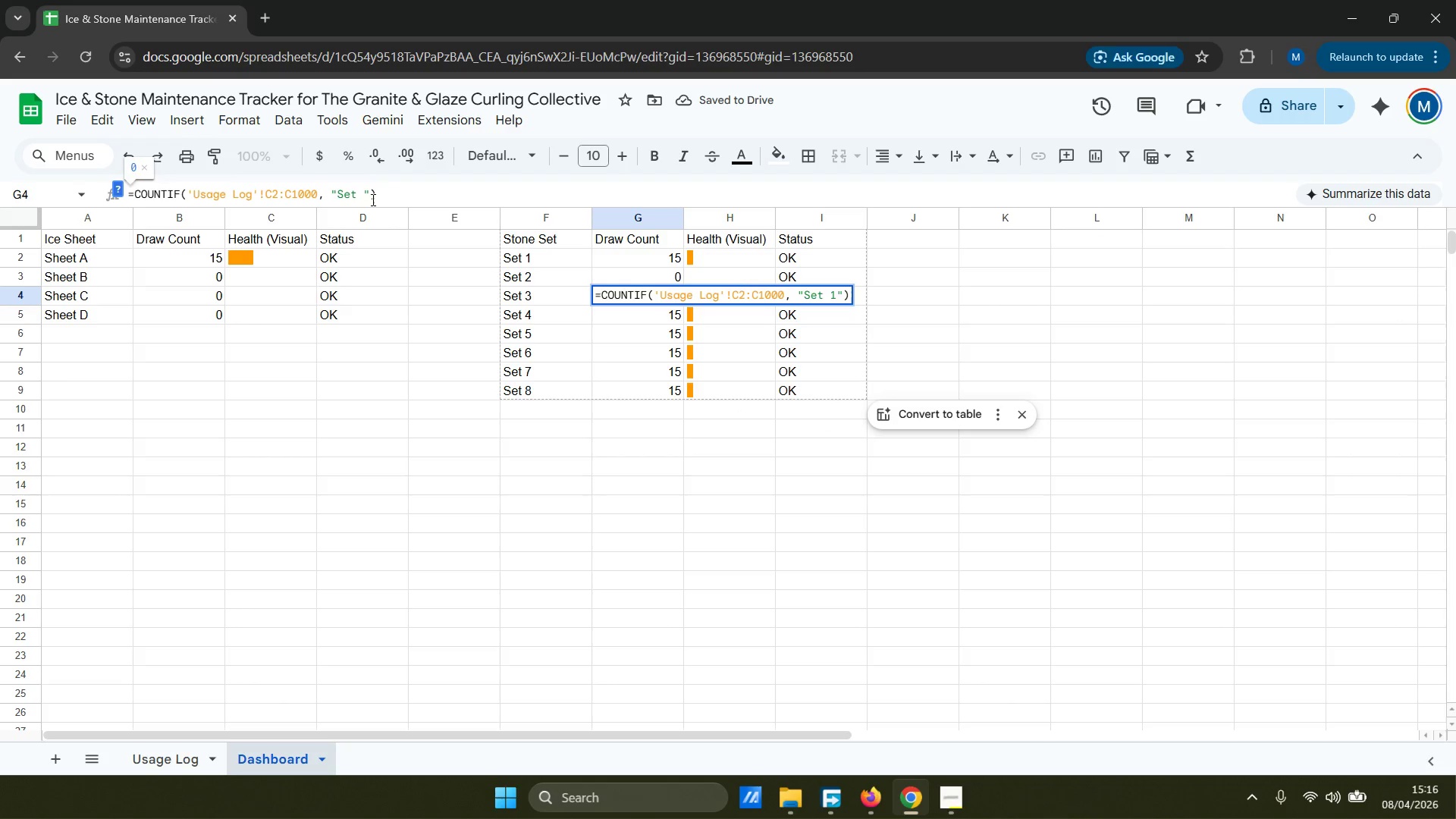 
key(3)
 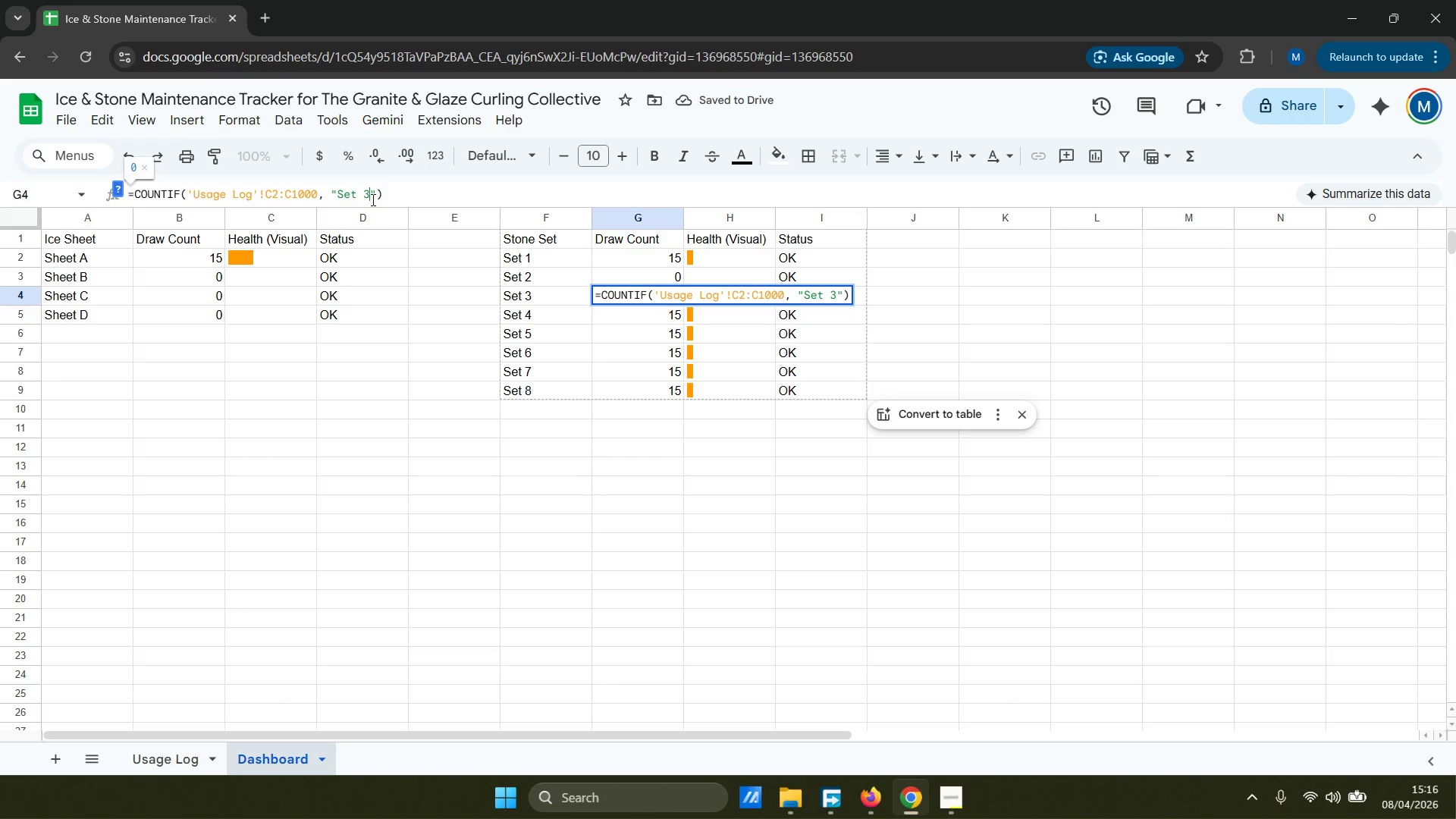 
key(Enter)
 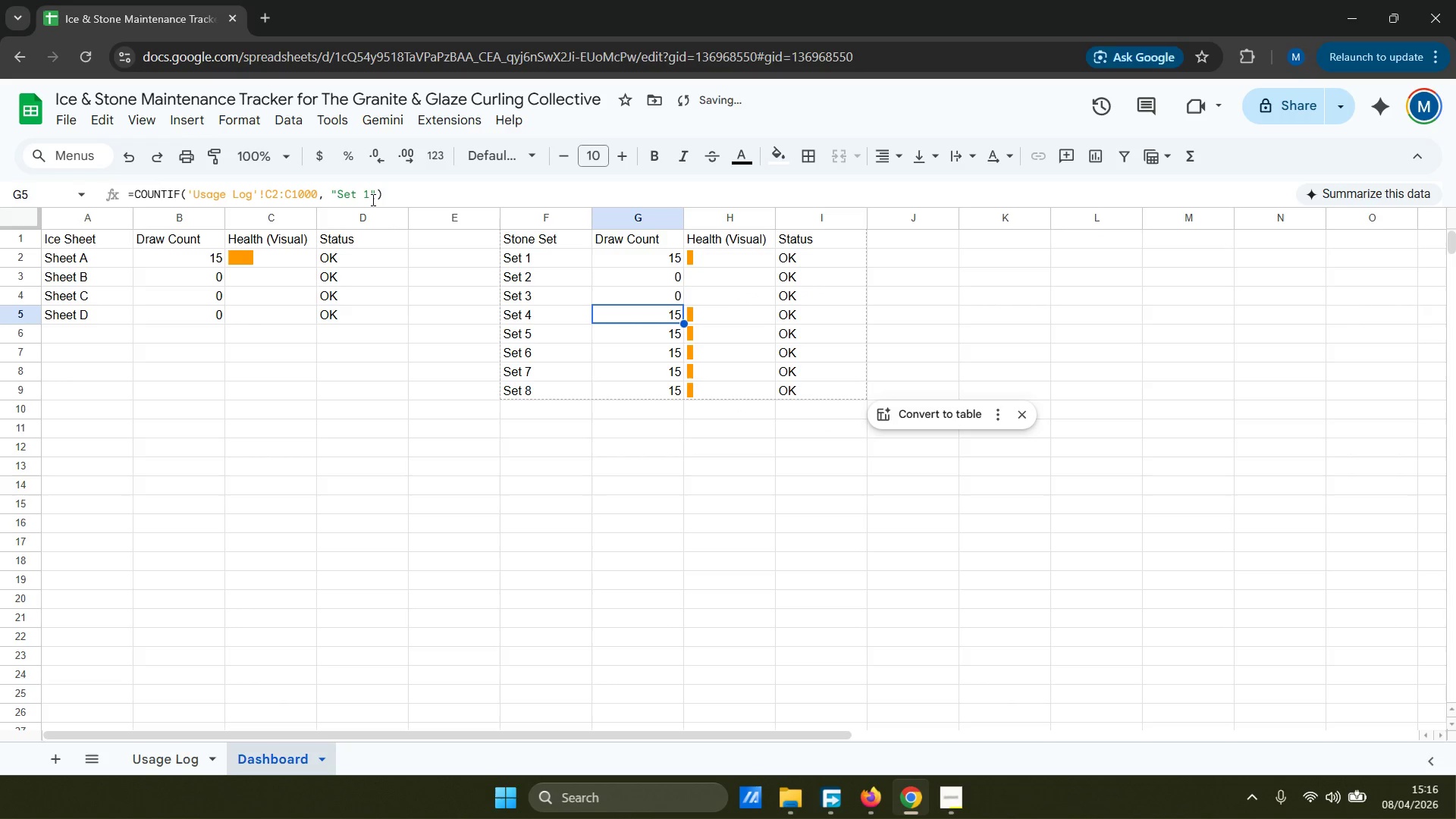 
left_click([372, 199])
 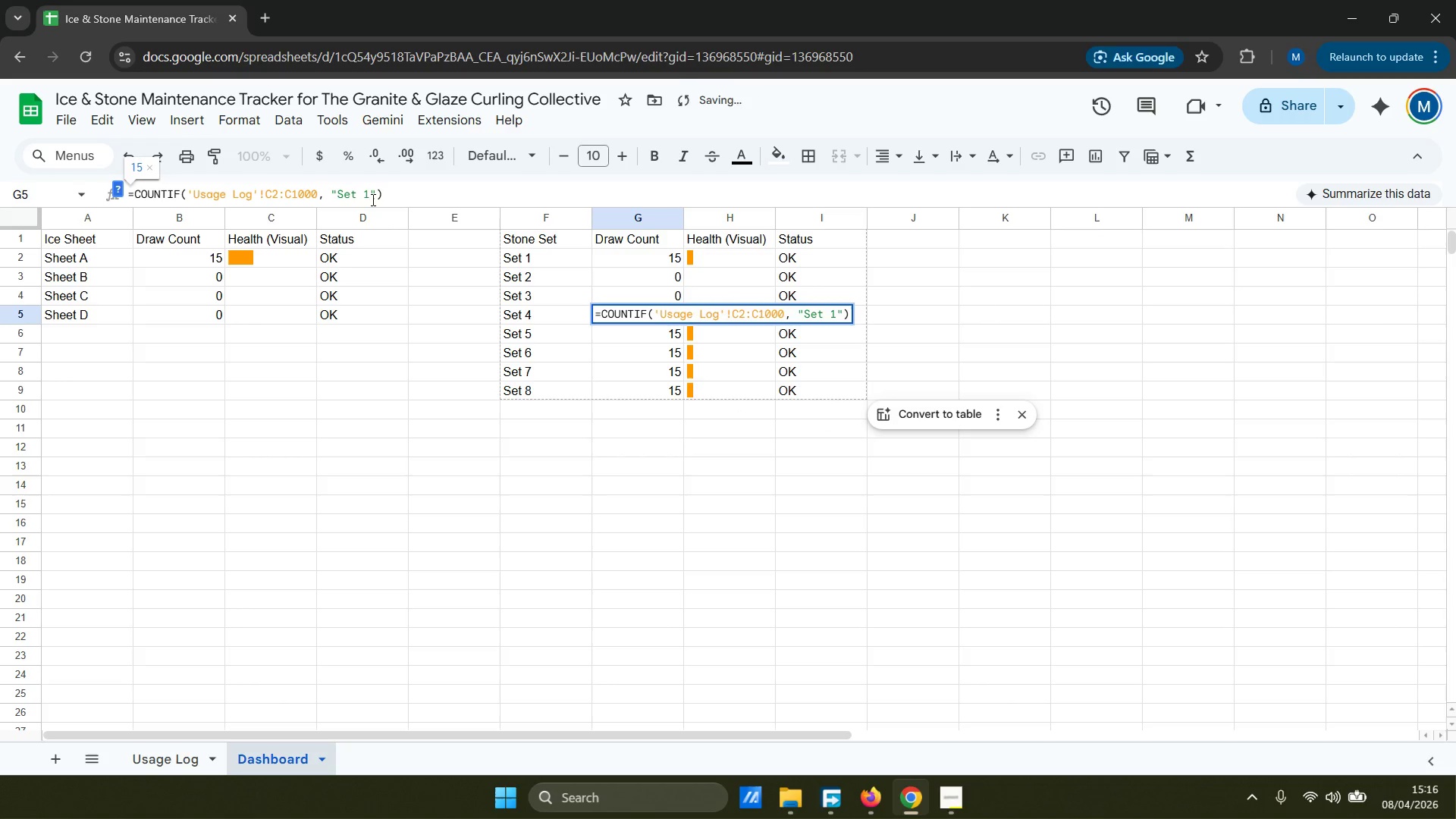 
key(Backspace)
 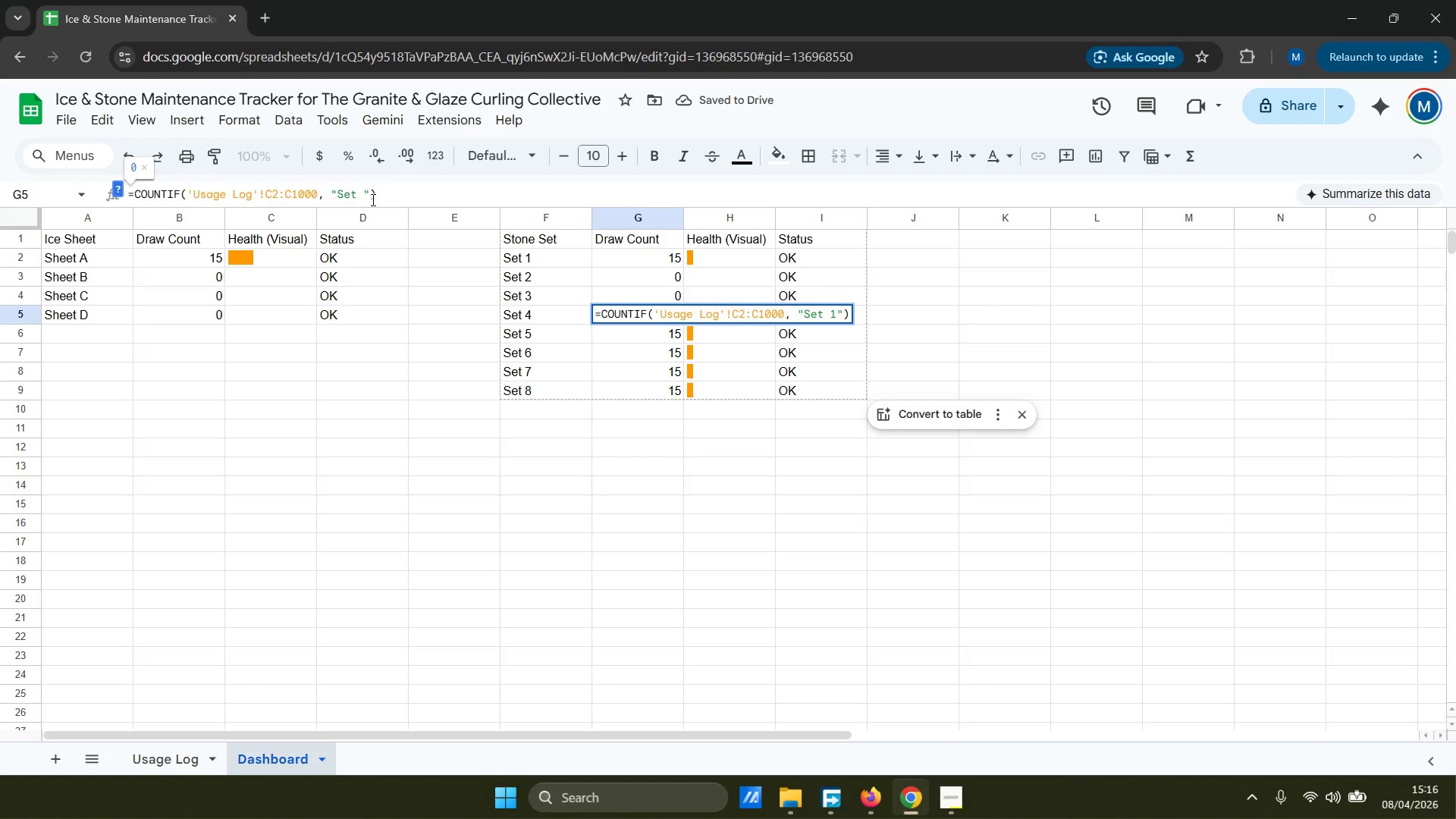 
key(4)
 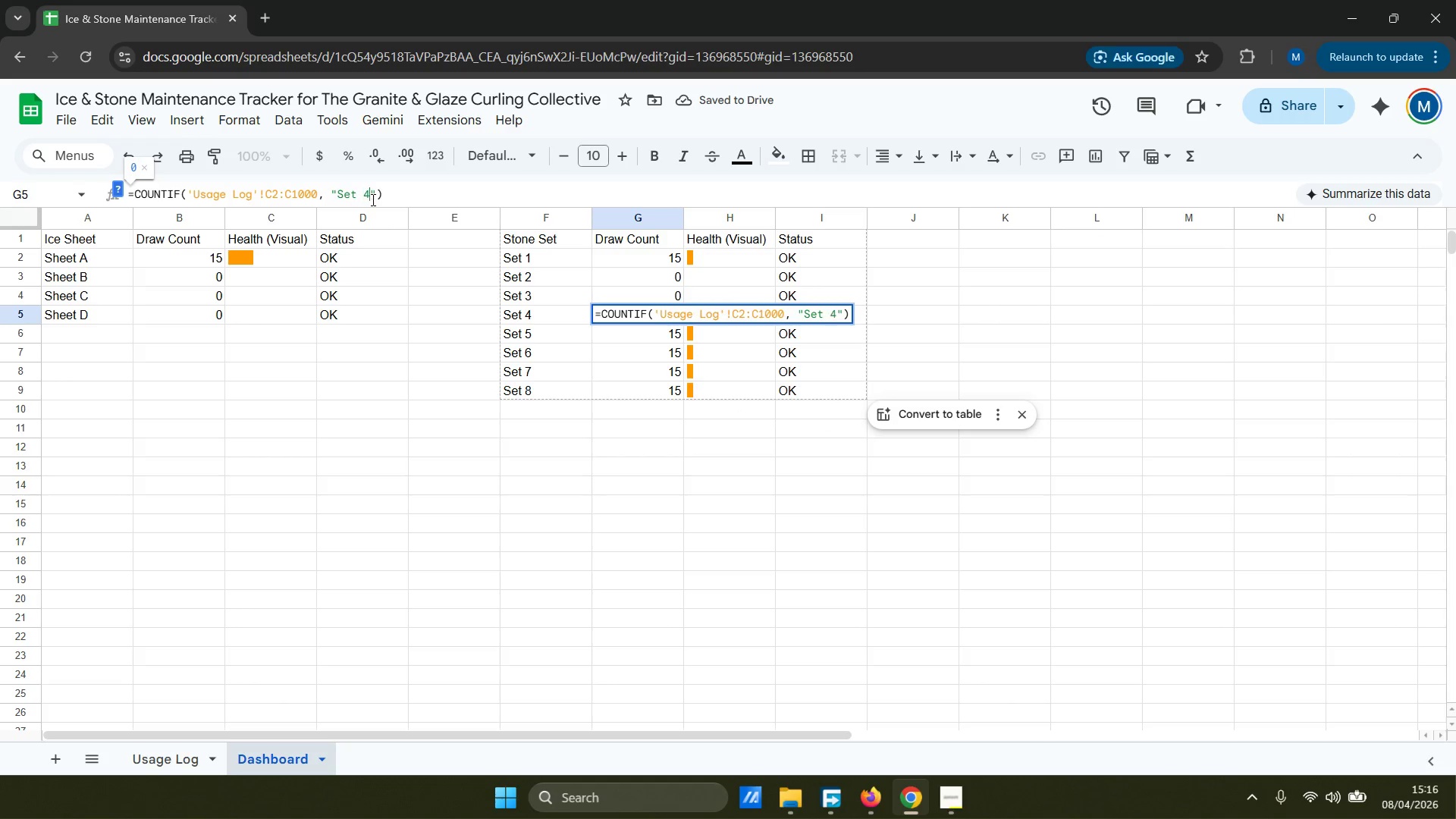 
key(Enter)
 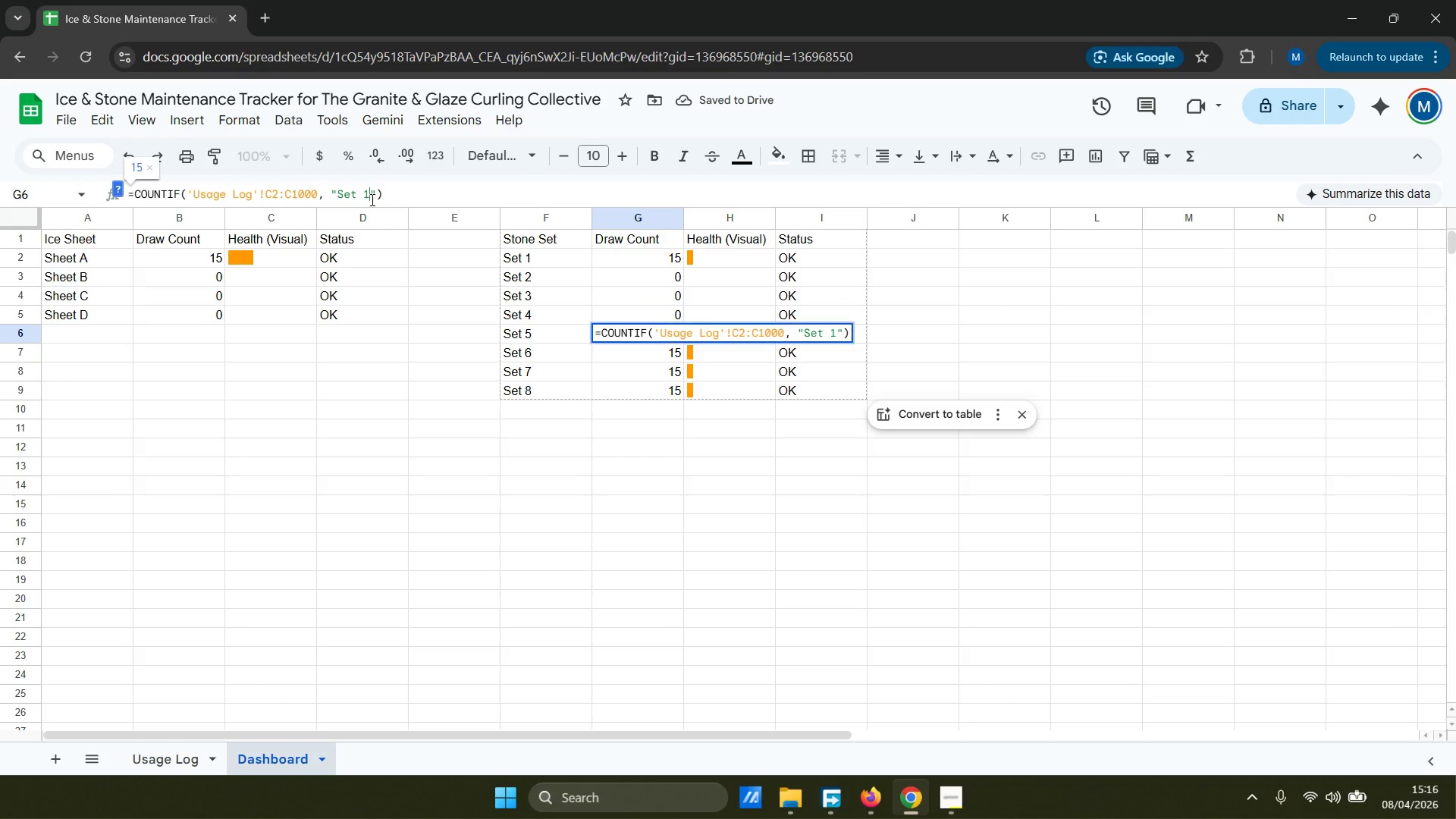 
key(Backspace)
 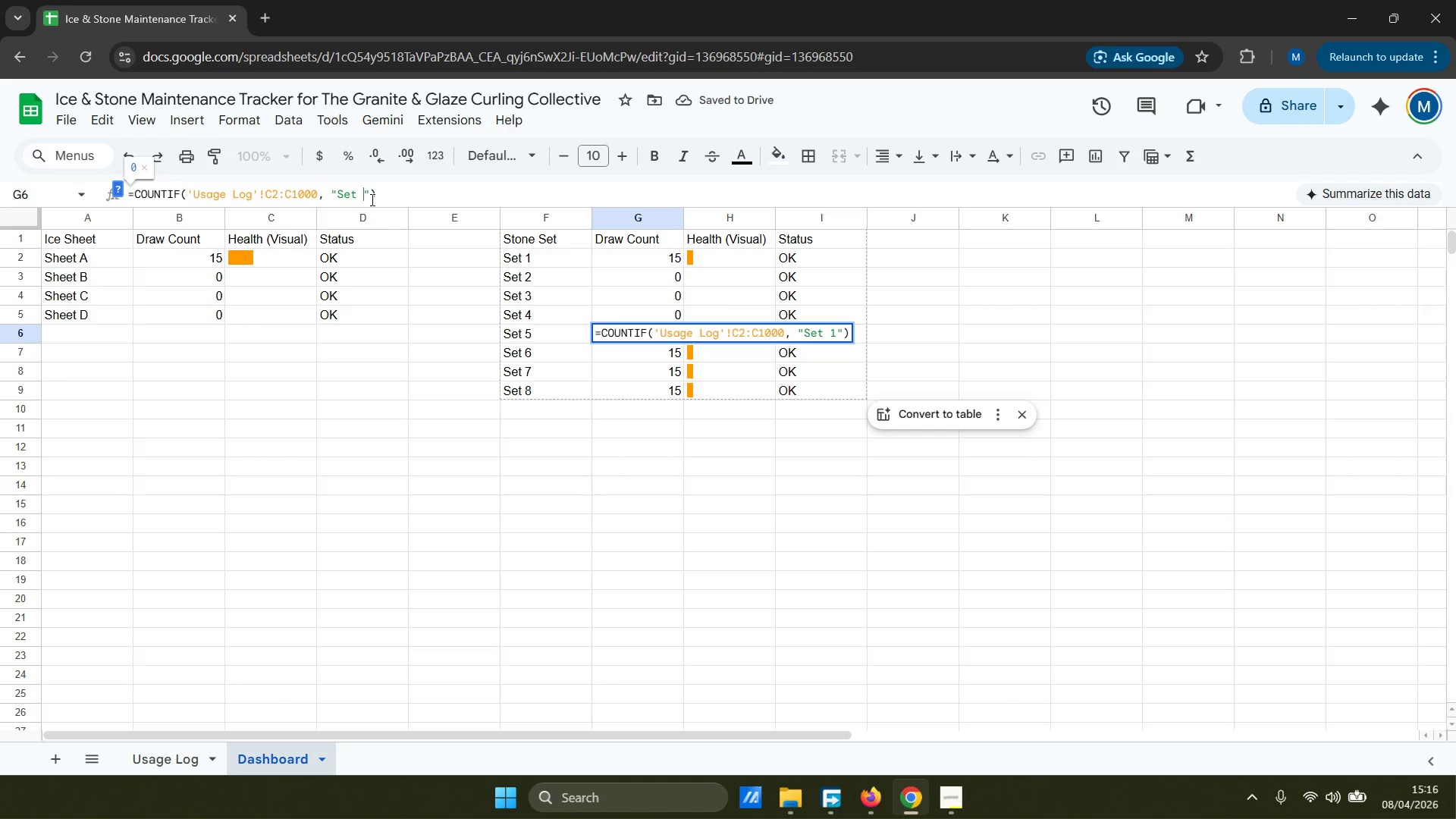 
key(5)
 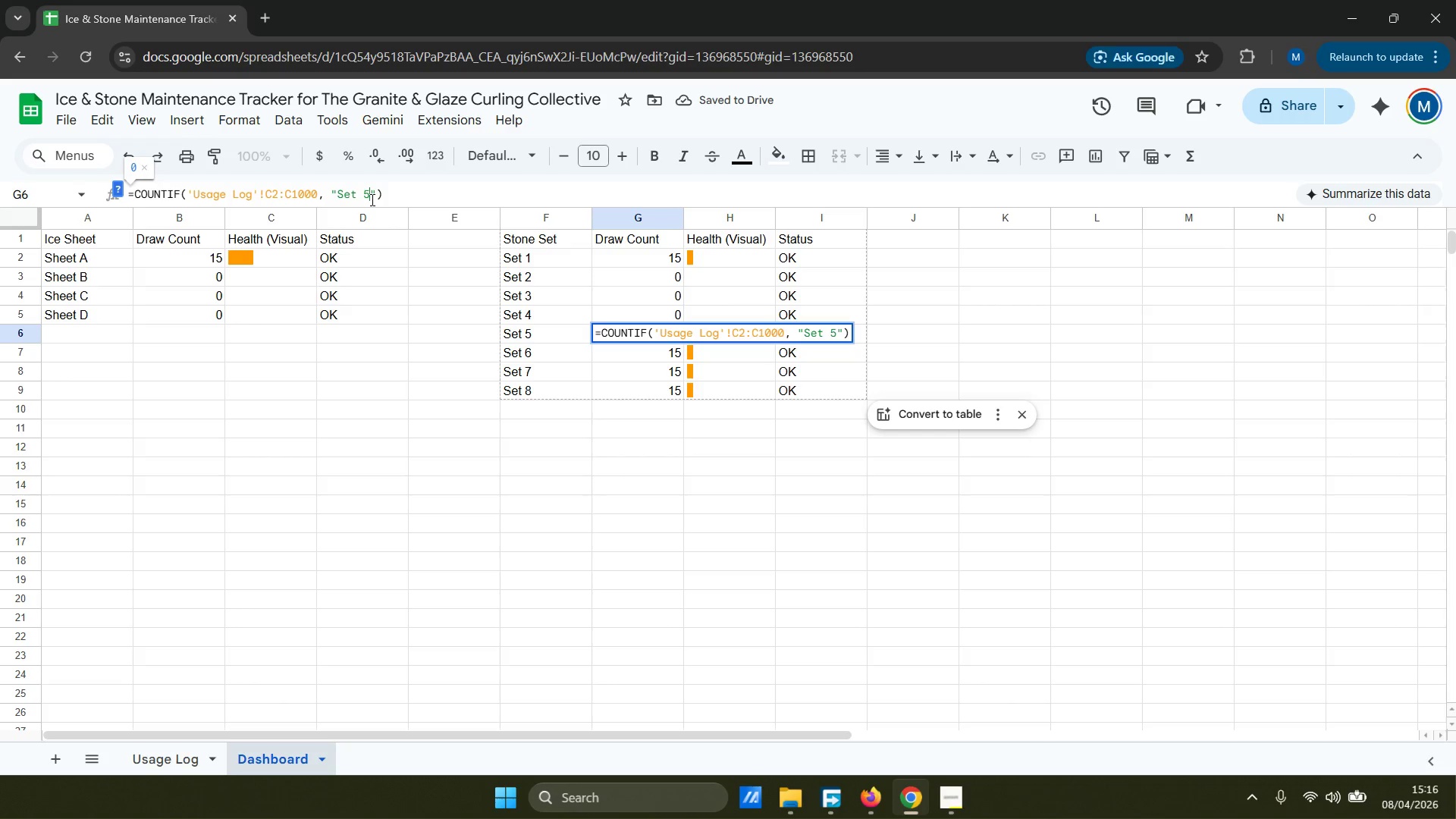 
key(Enter)
 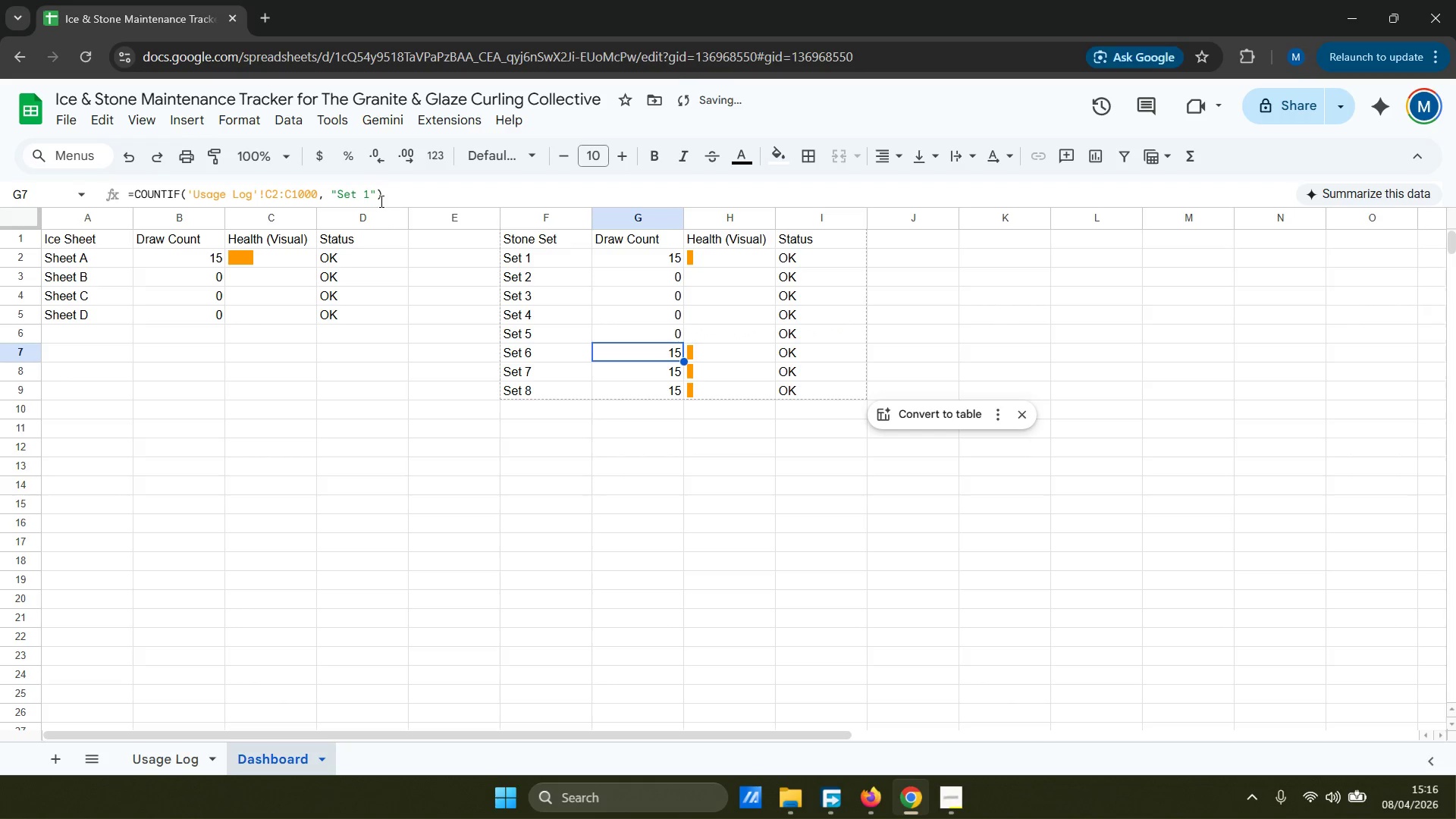 
left_click([363, 202])
 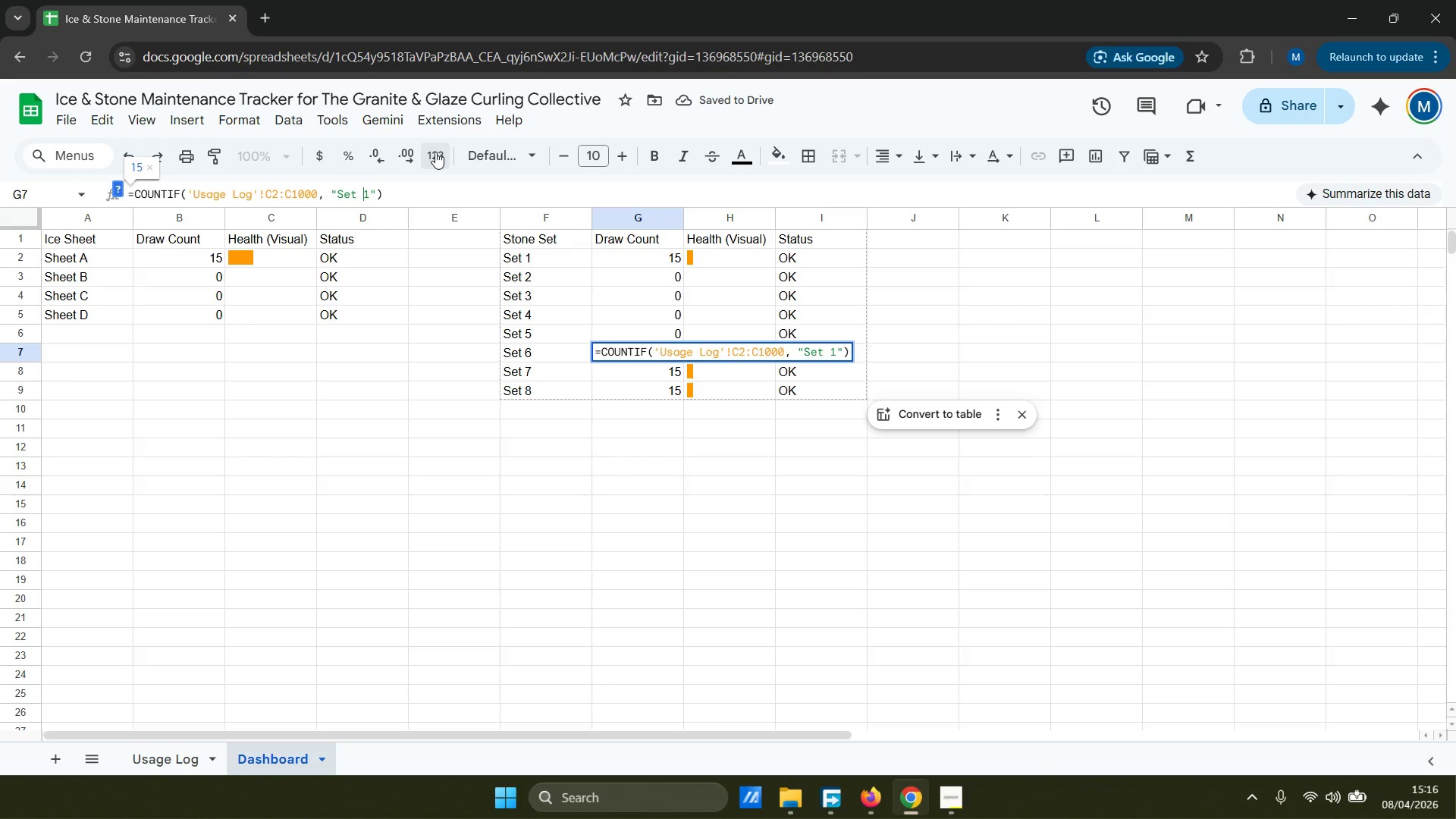 
key(ArrowRight)
 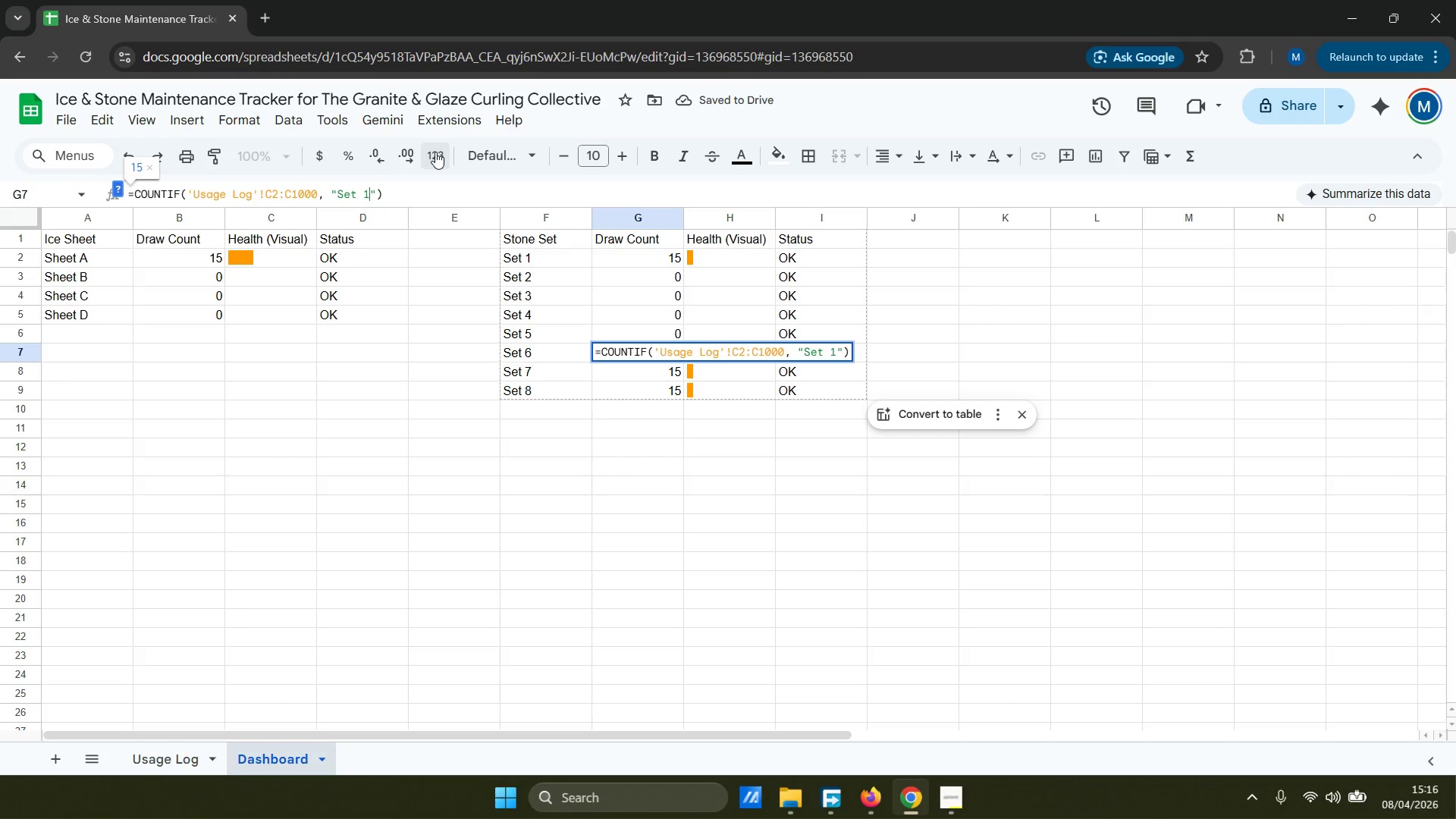 
key(Backspace)
 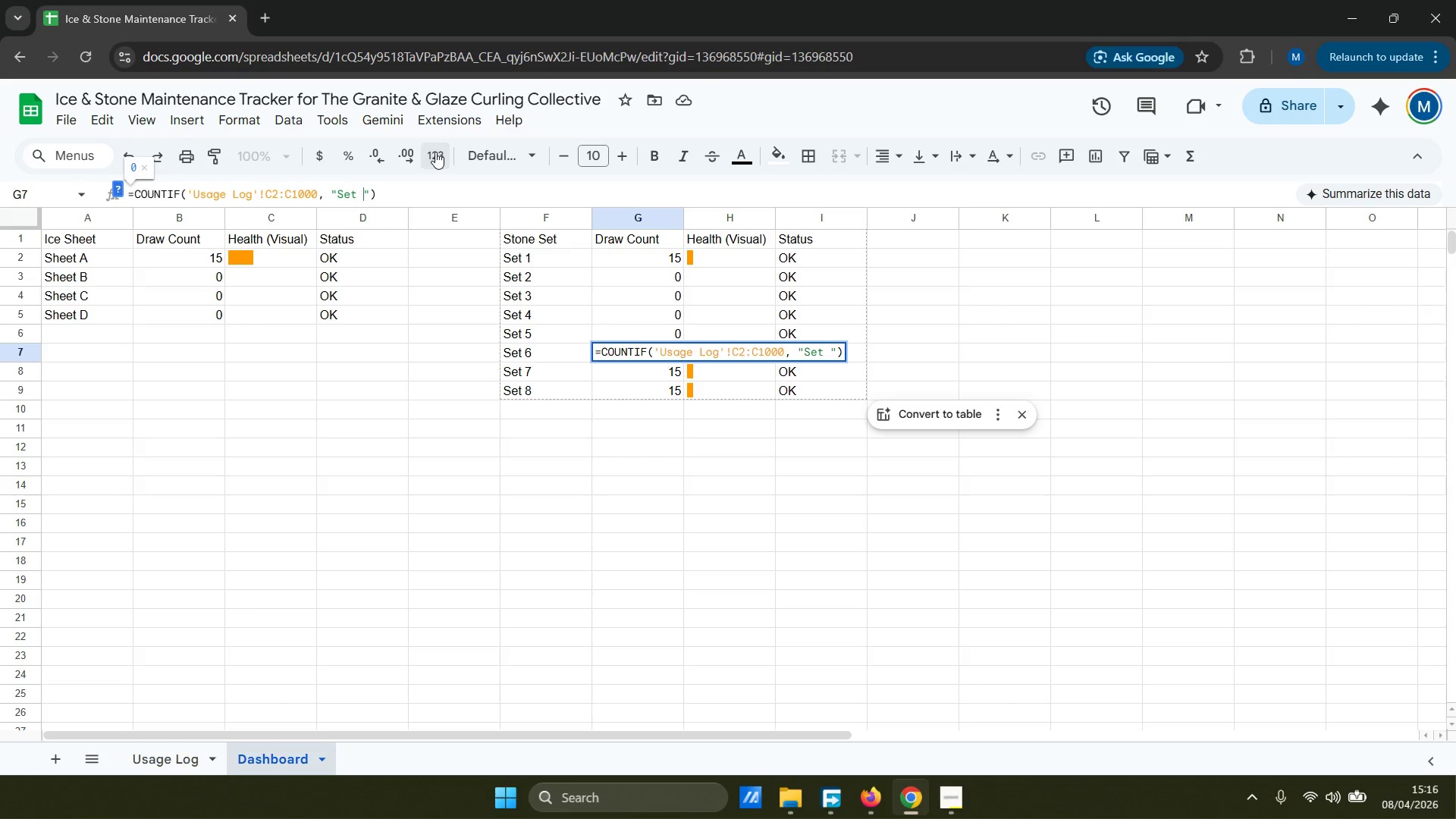 
key(6)
 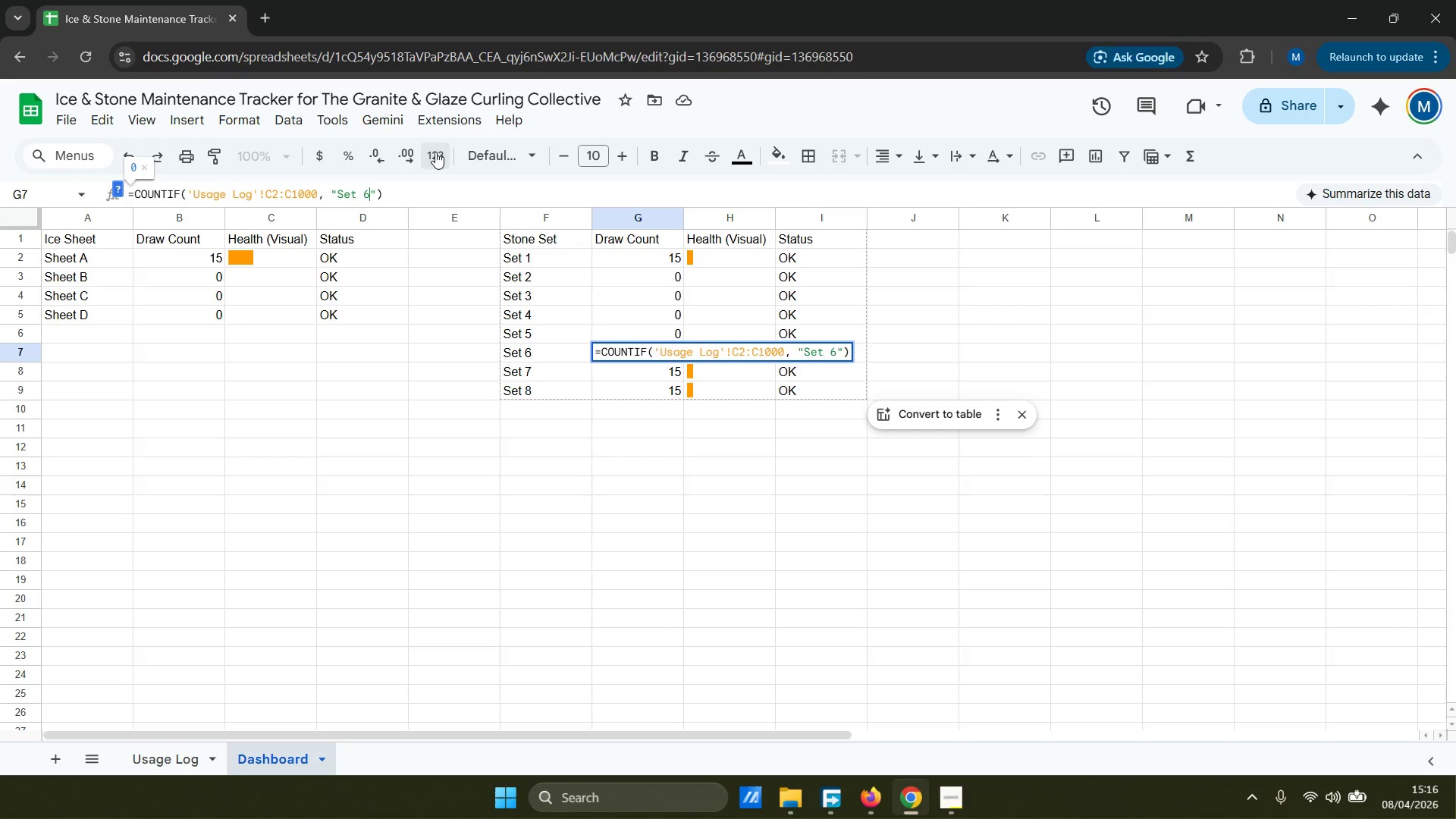 
key(Enter)
 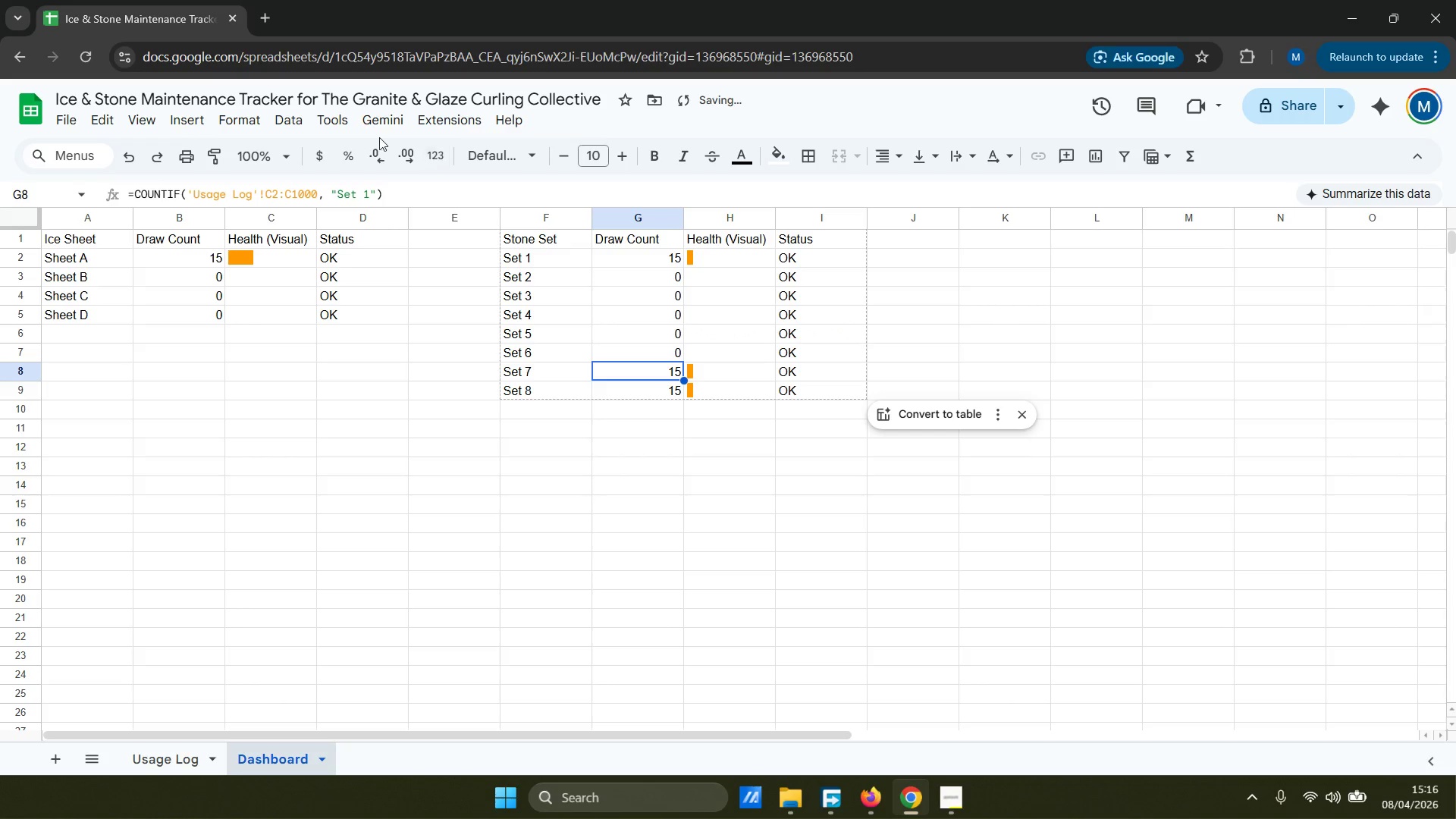 
left_click([365, 193])
 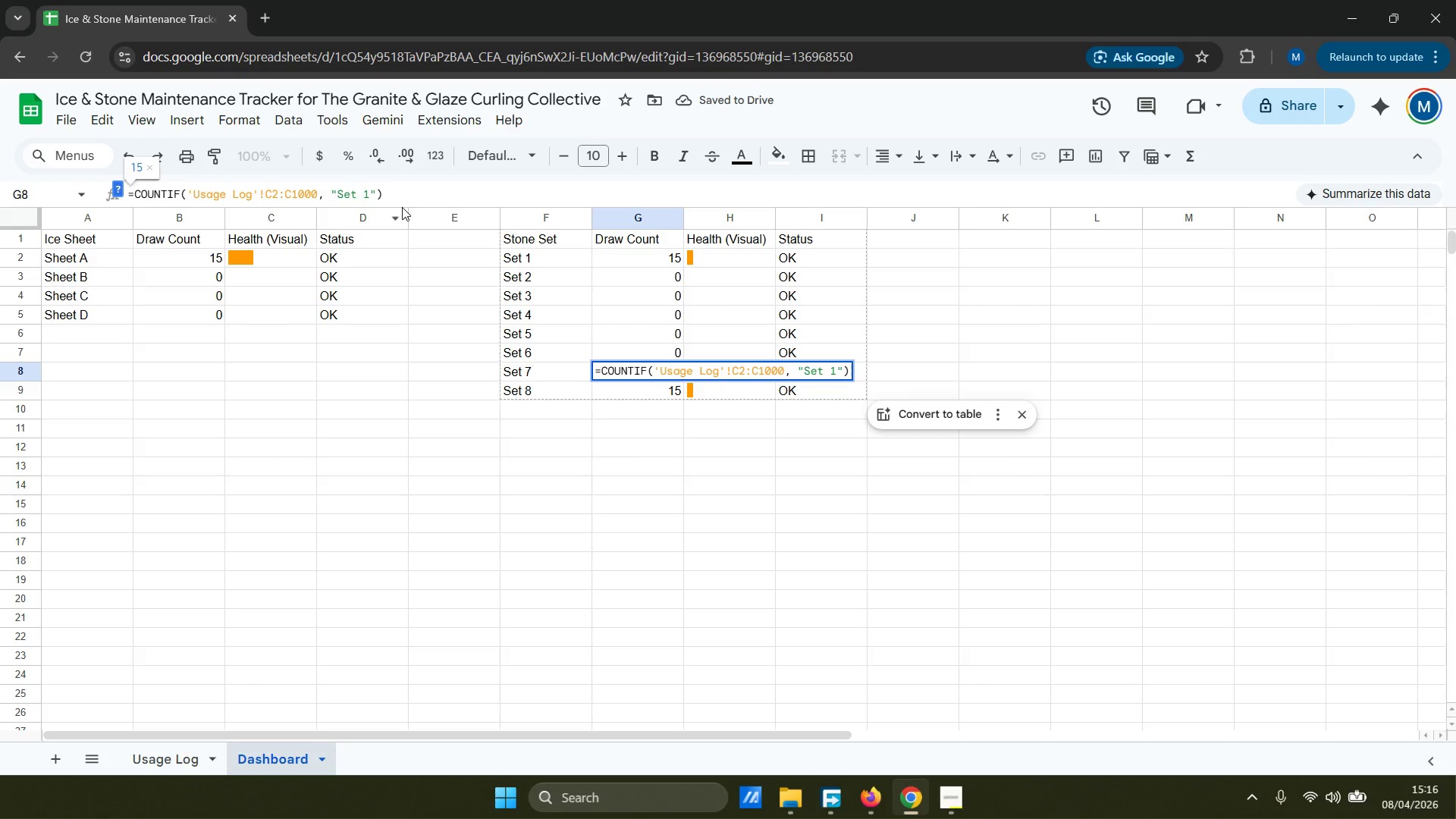 
key(ArrowRight)
 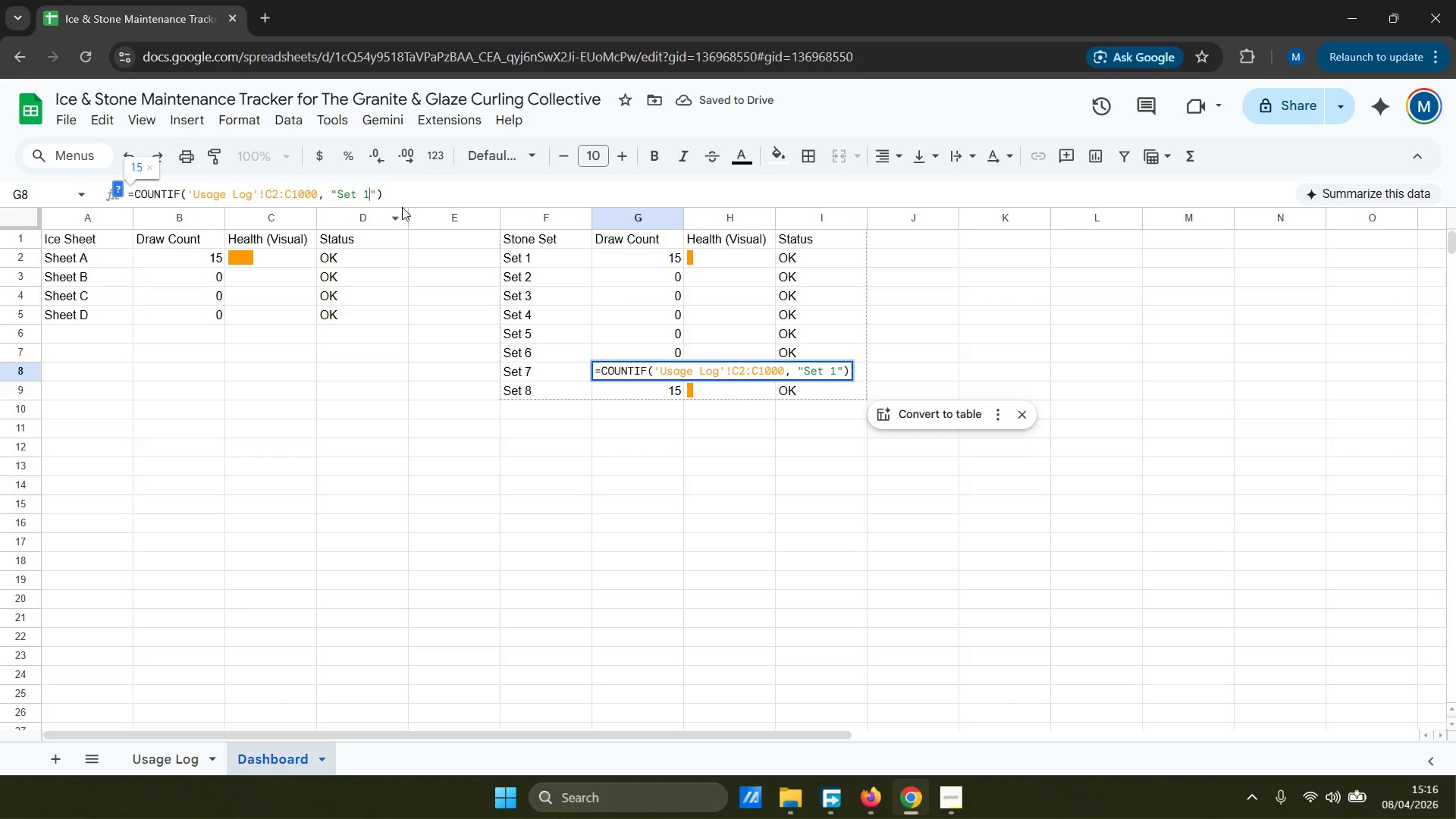 
key(Backspace)
 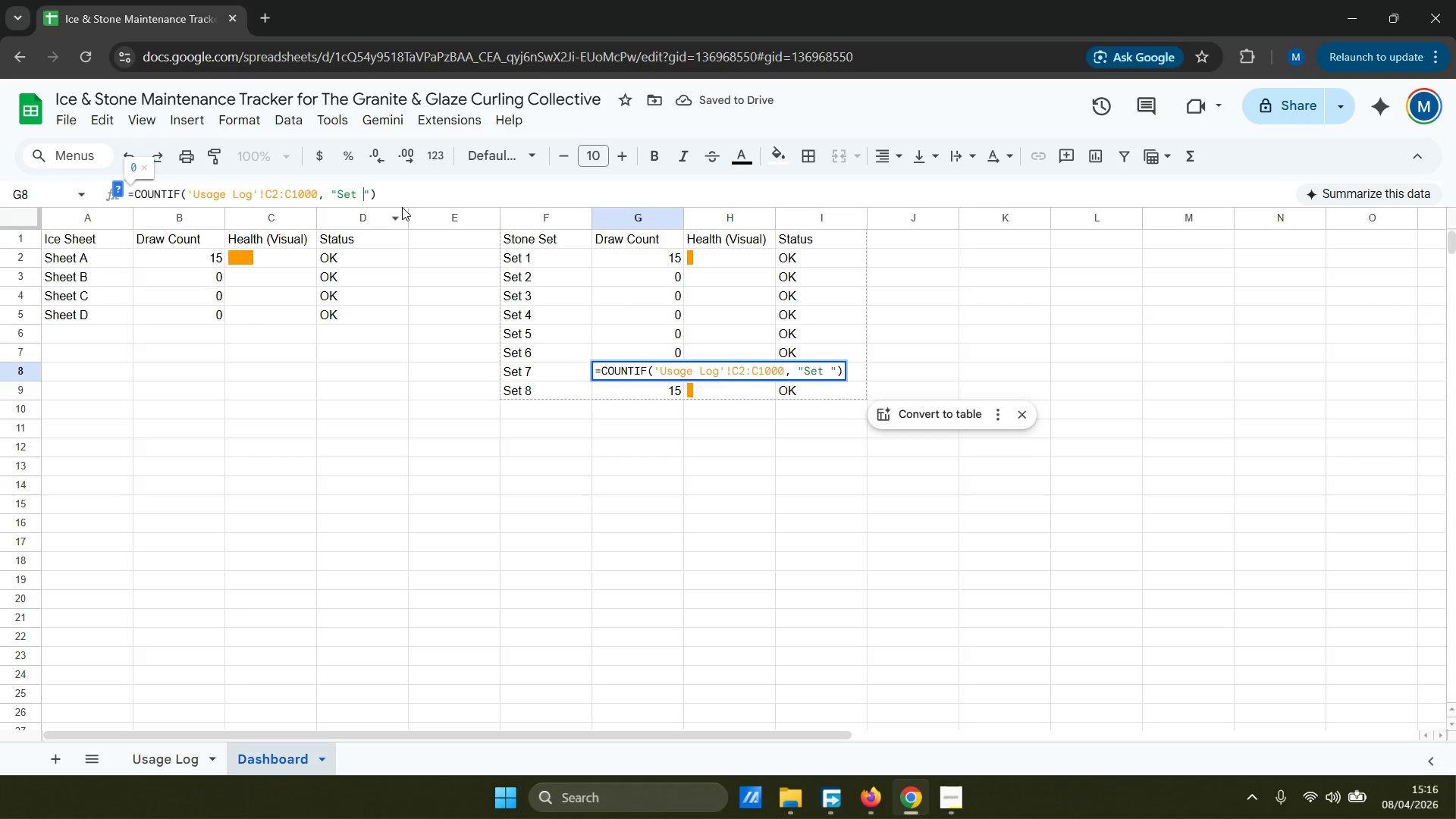 
key(7)
 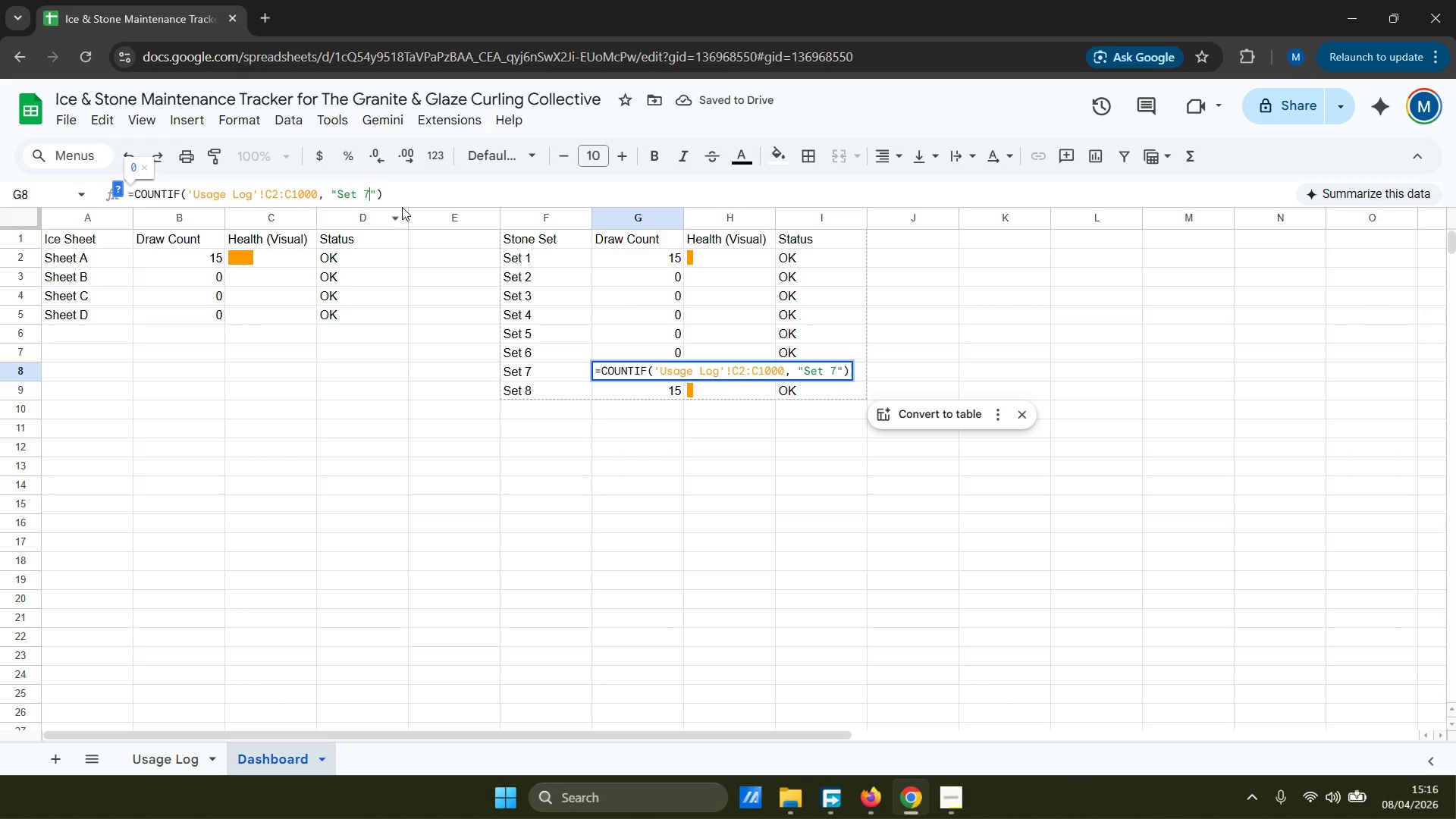 
key(Enter)
 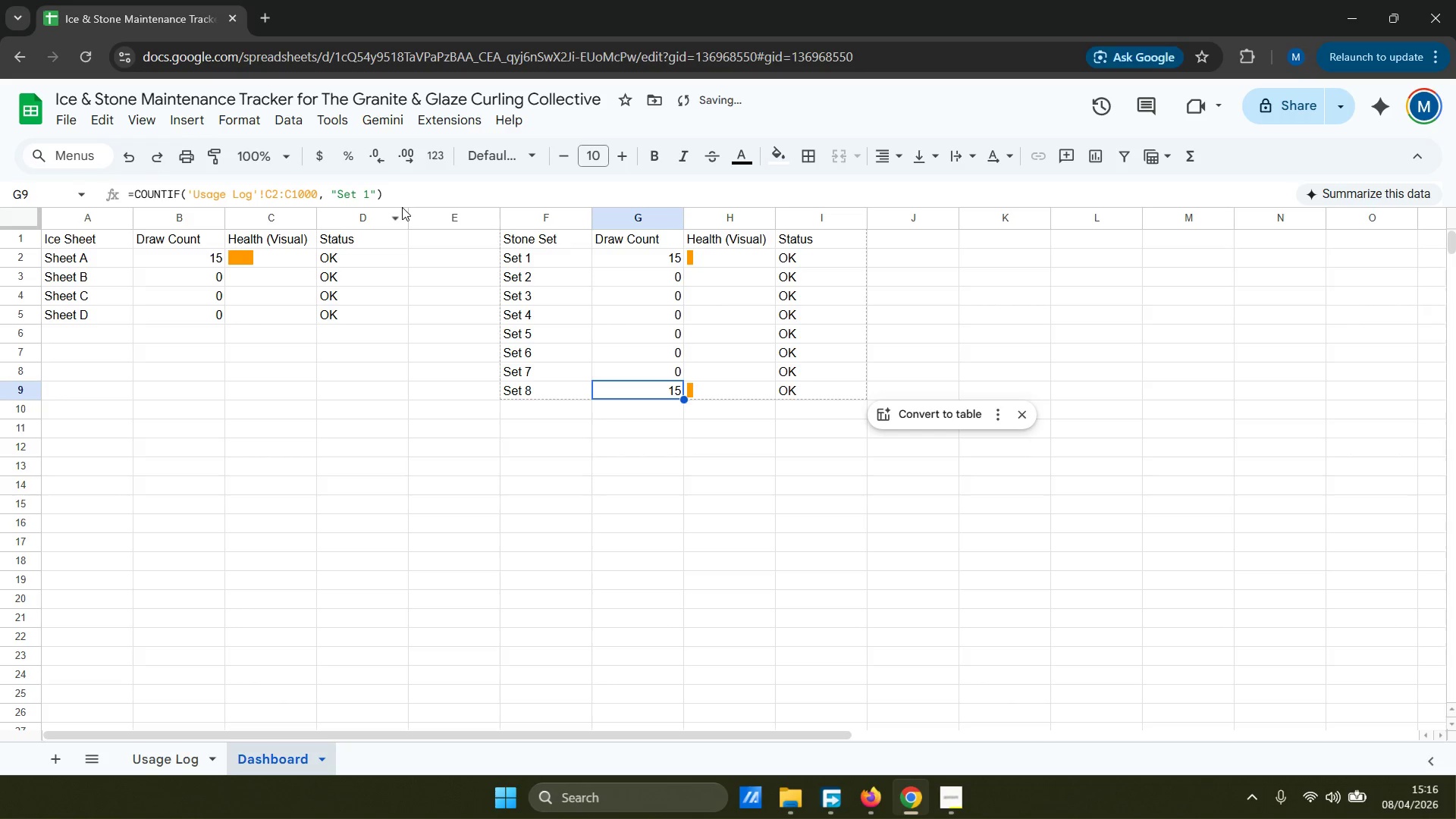 
left_click([366, 194])
 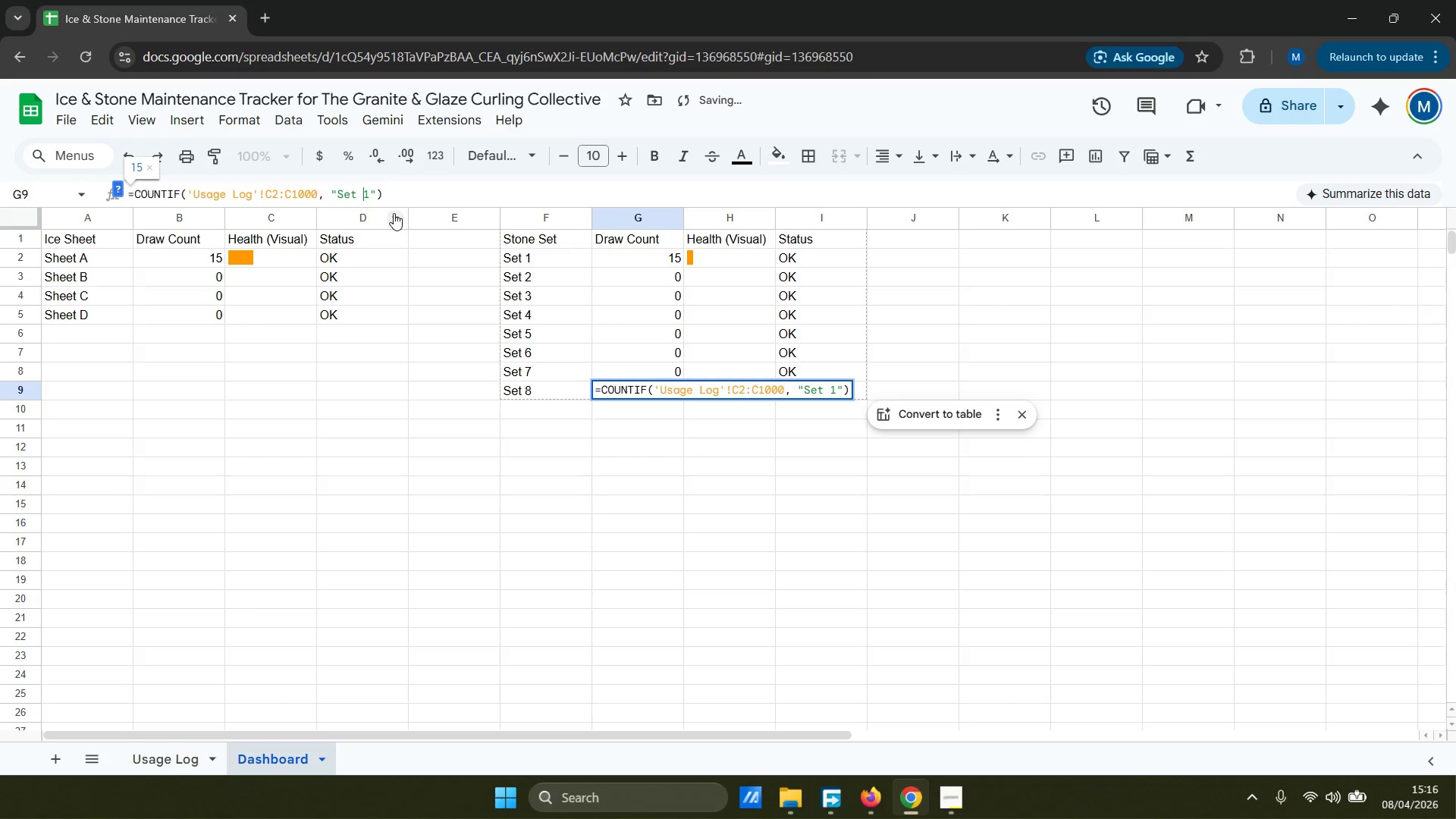 
key(ArrowRight)
 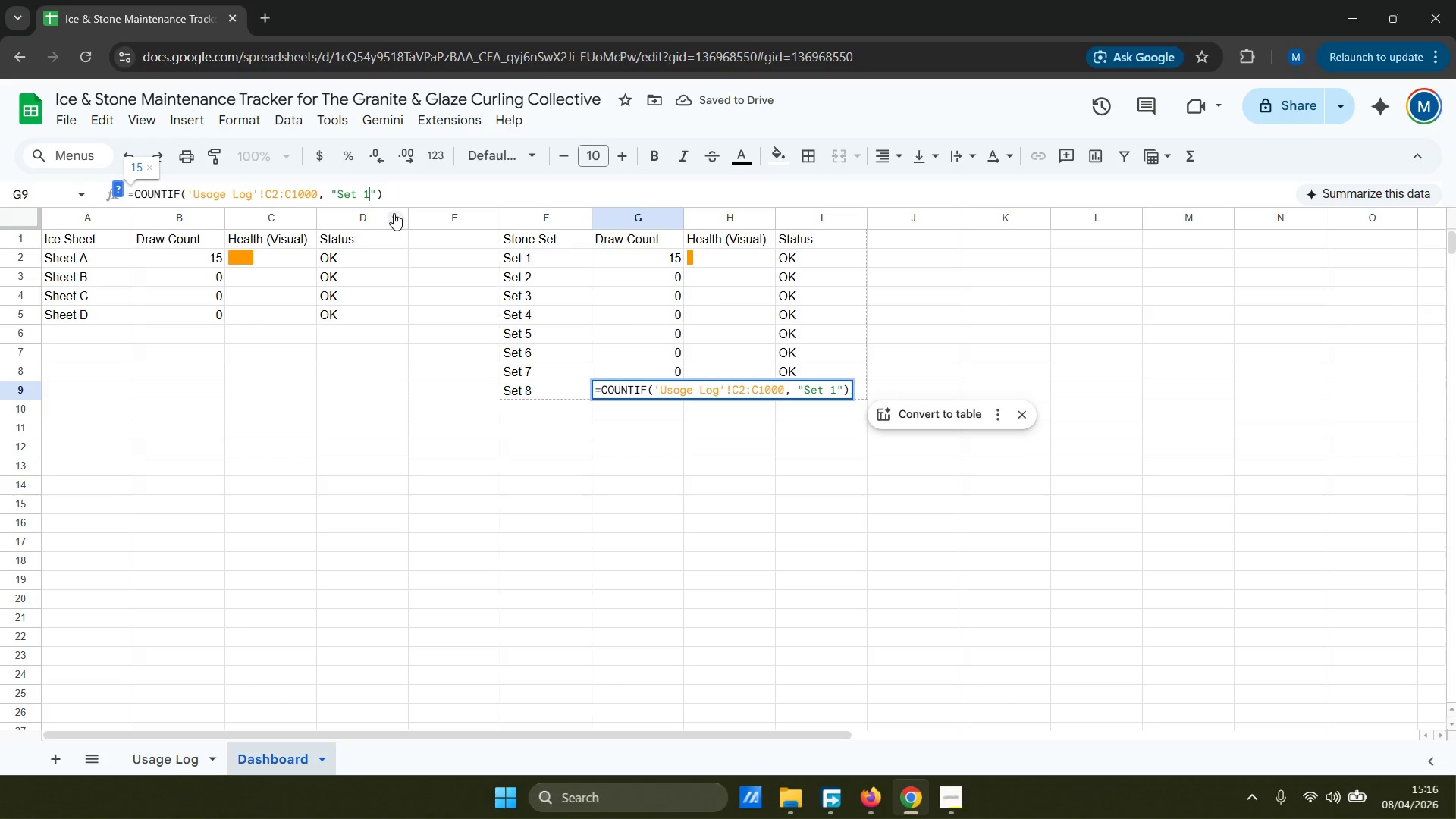 
key(Backspace)
 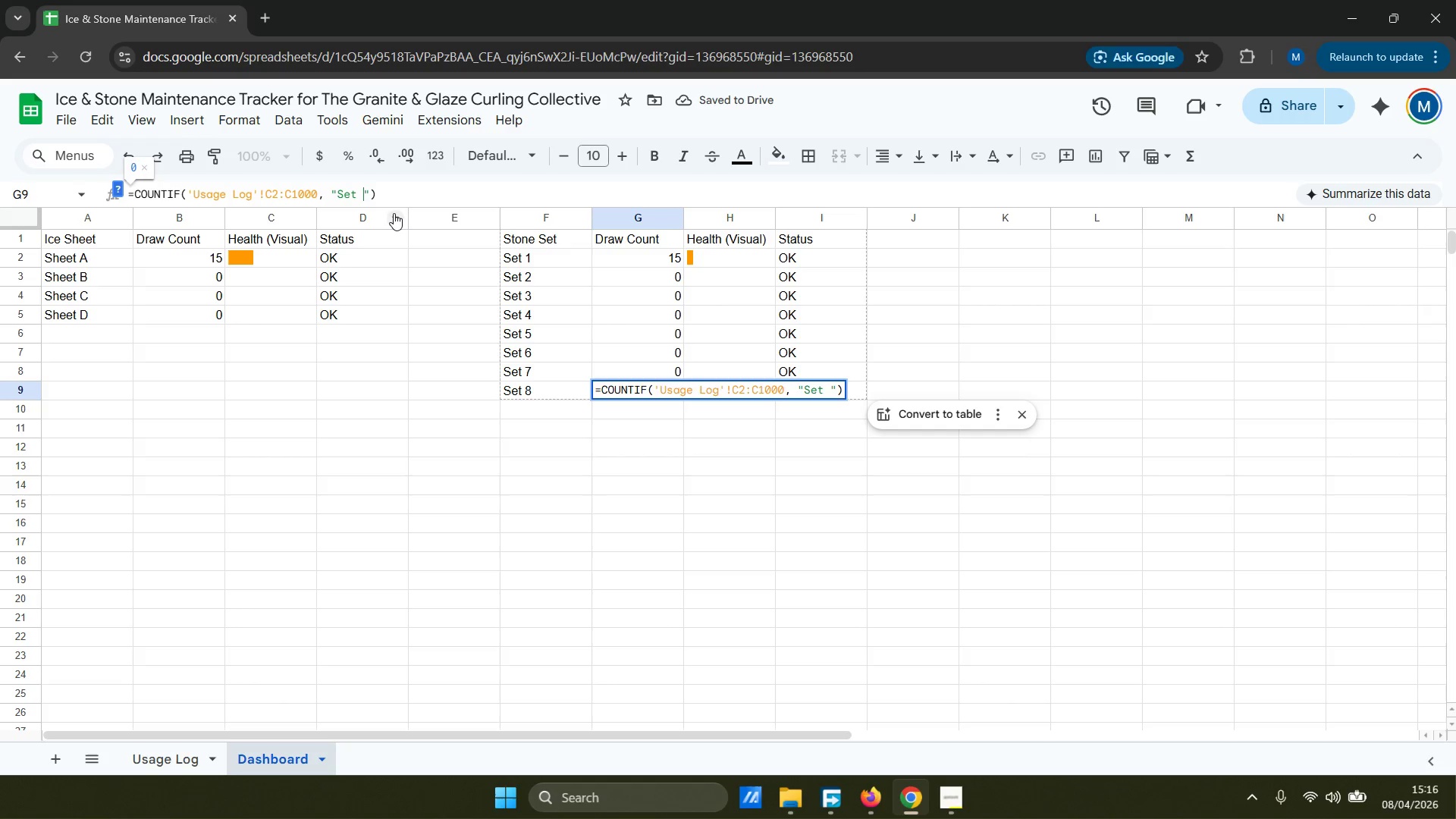 
key(8)
 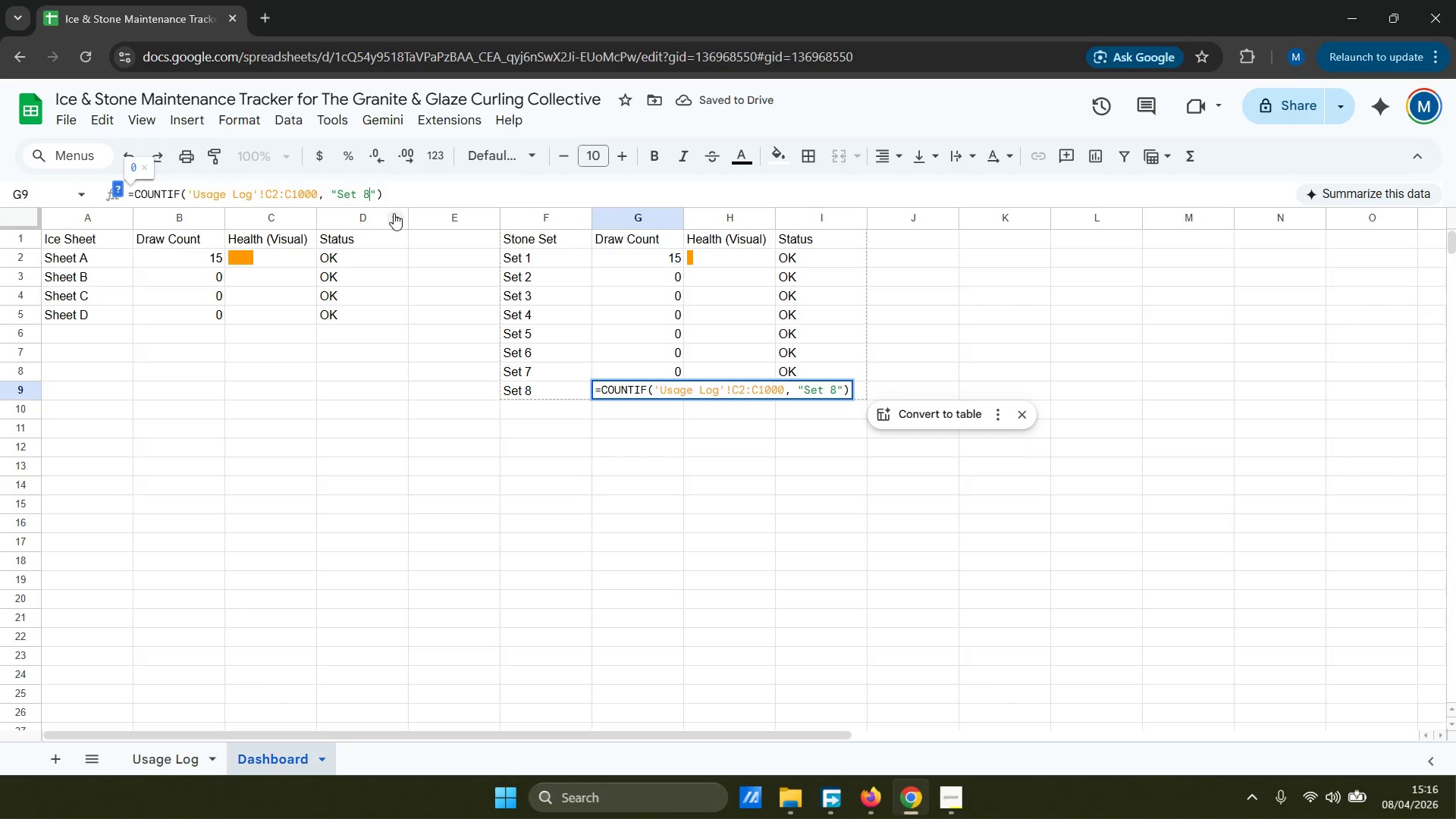 
key(Enter)
 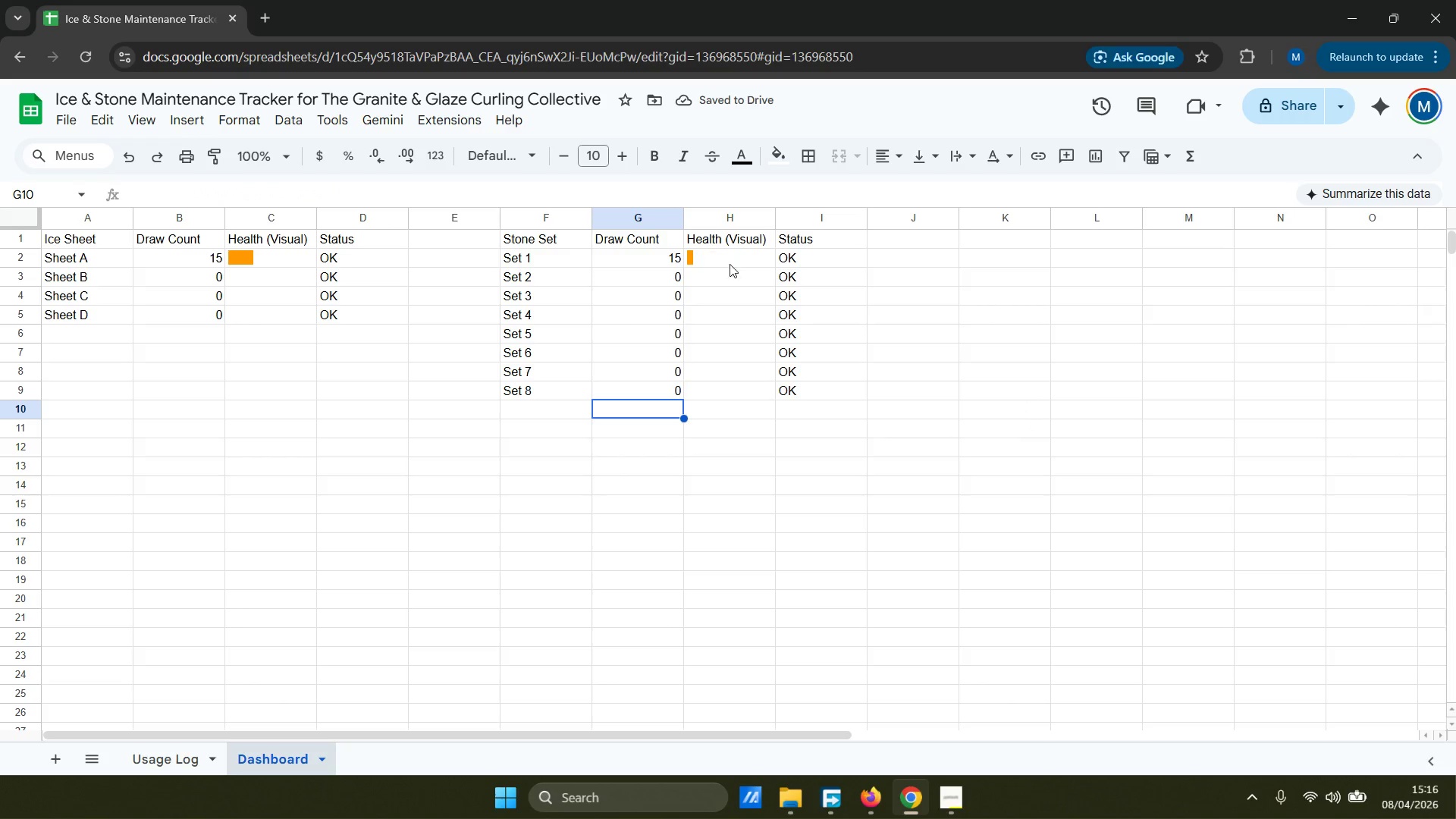 
wait(5.78)
 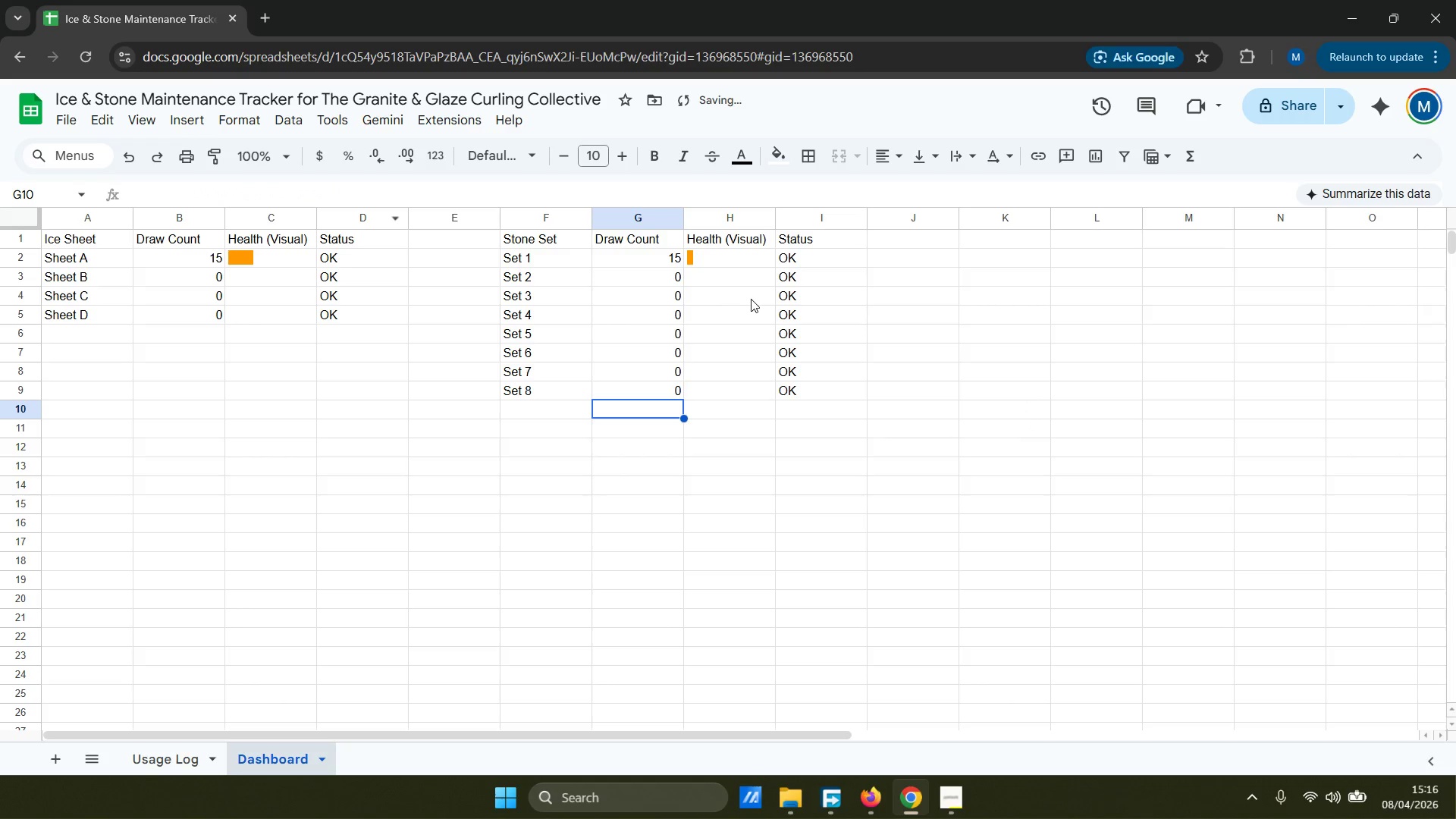 
left_click([743, 258])
 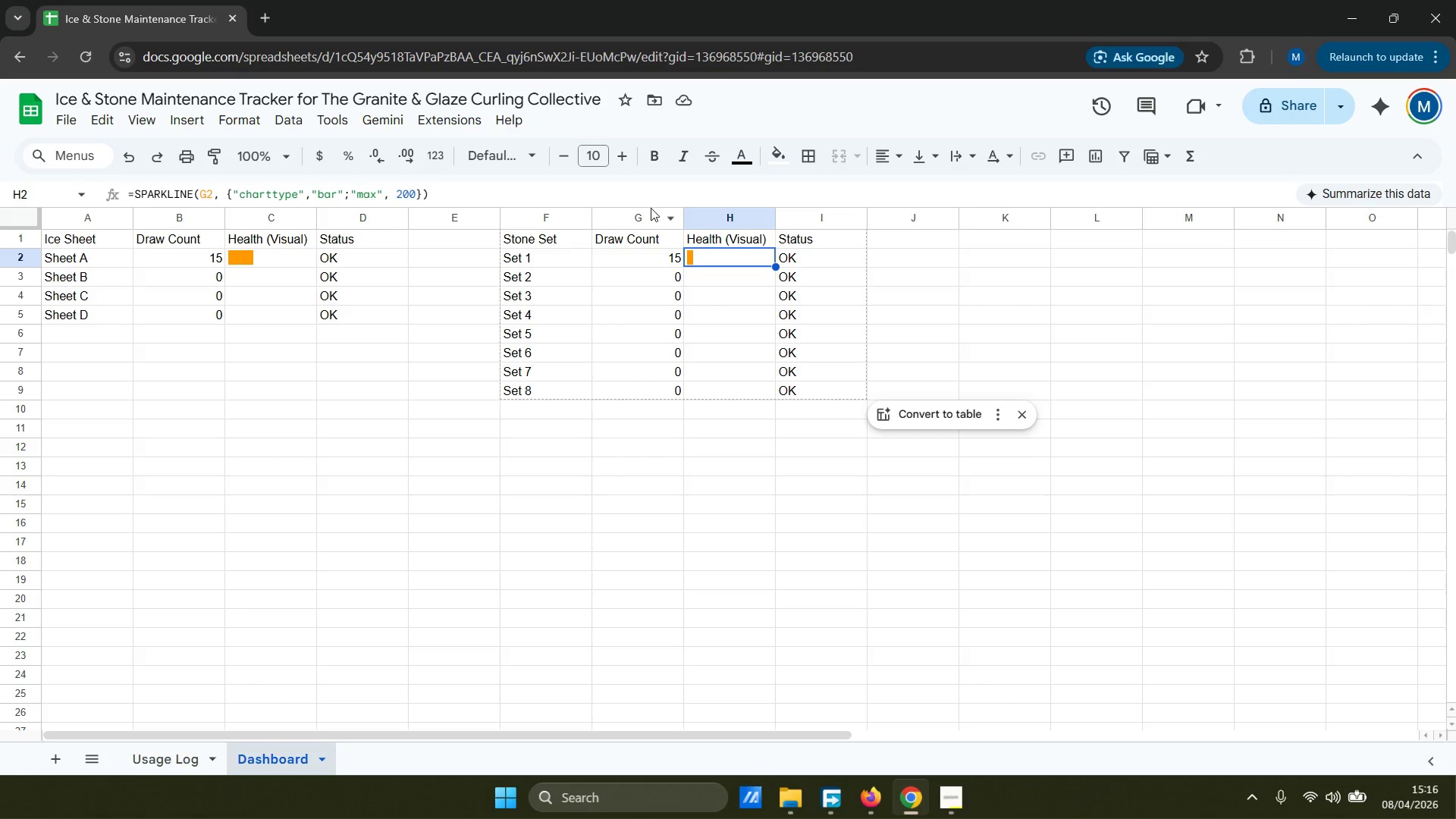 
wait(5.48)
 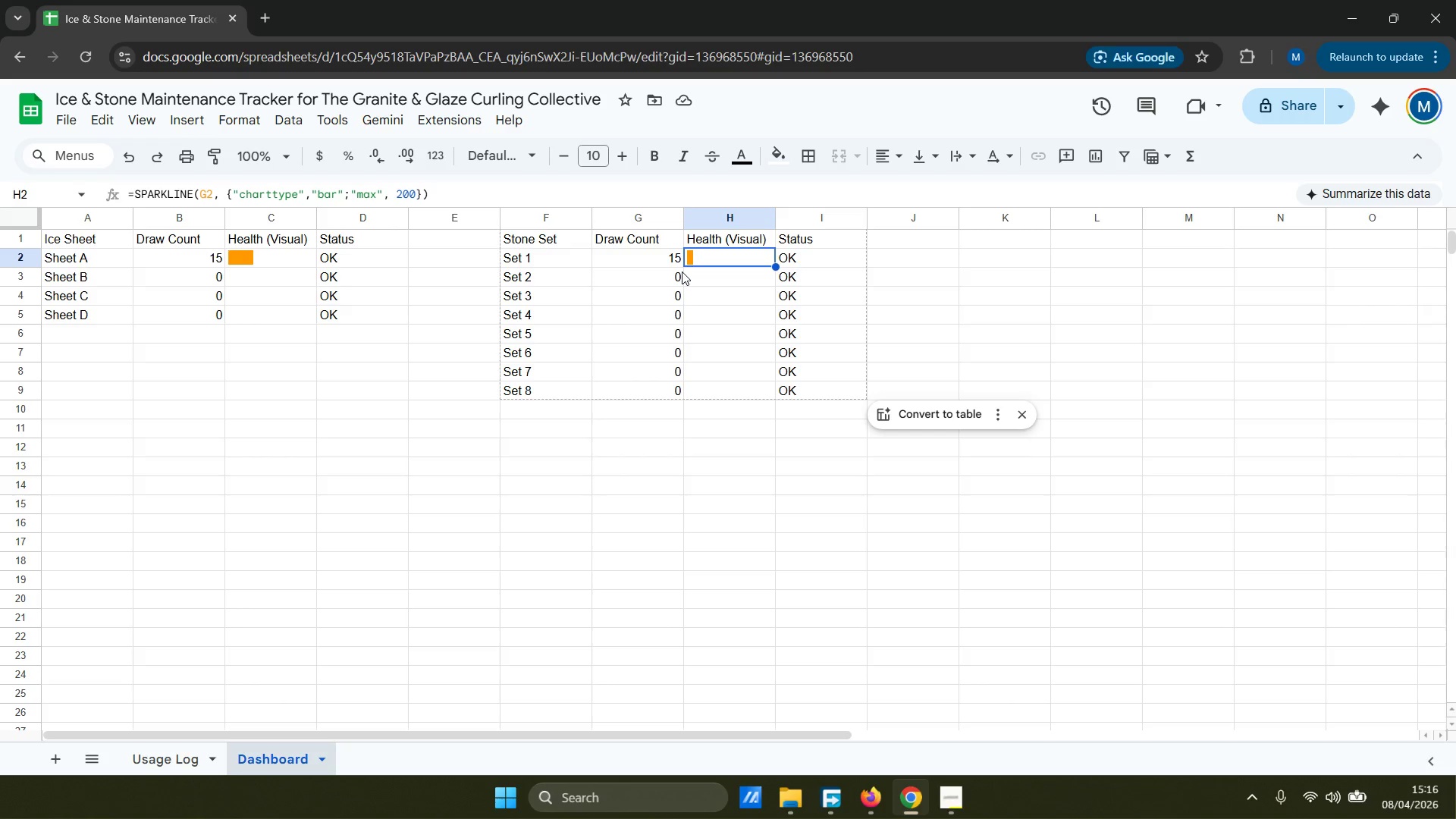 
left_click([805, 258])
 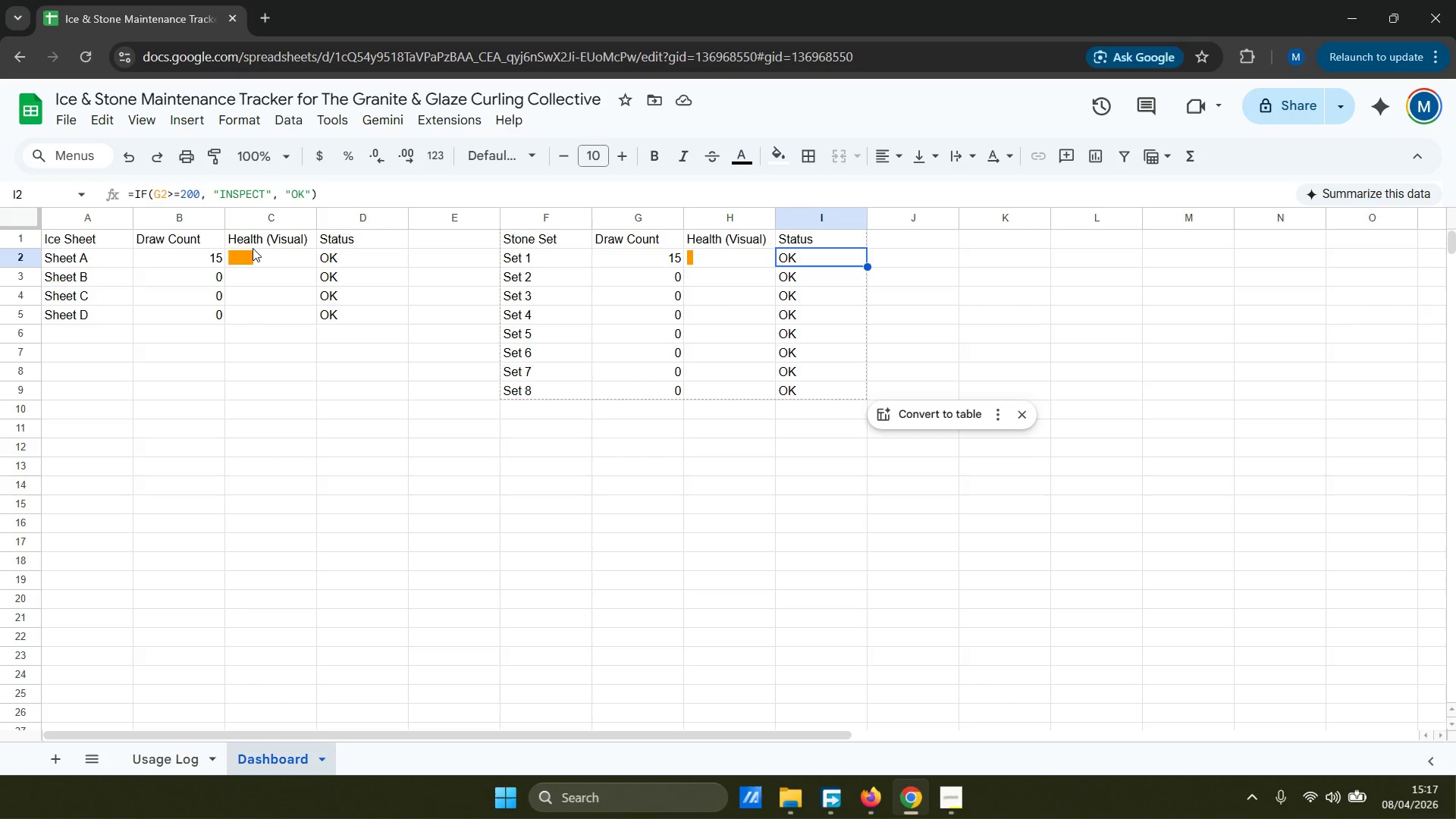 
wait(17.09)
 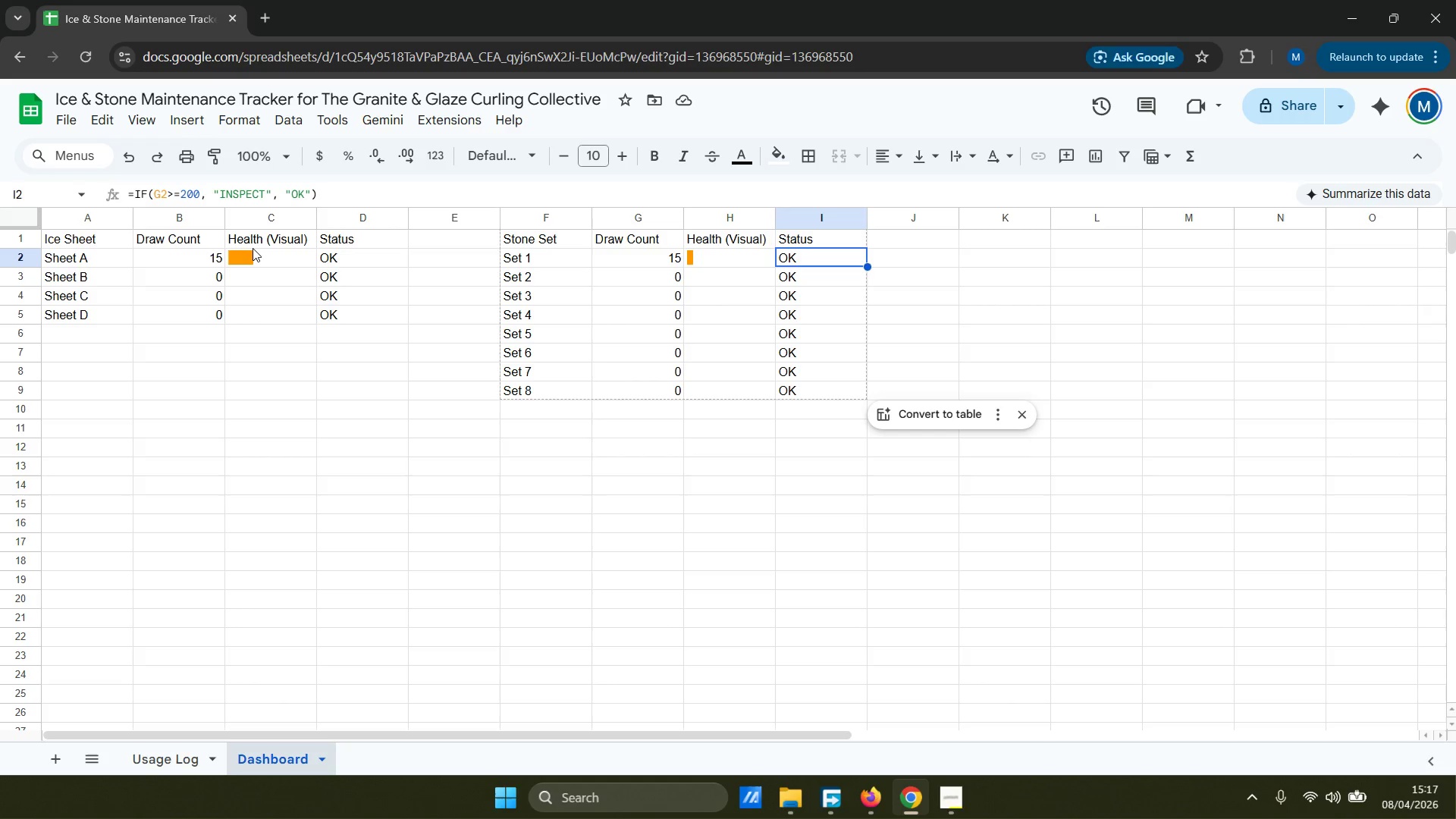 
left_click([960, 805])